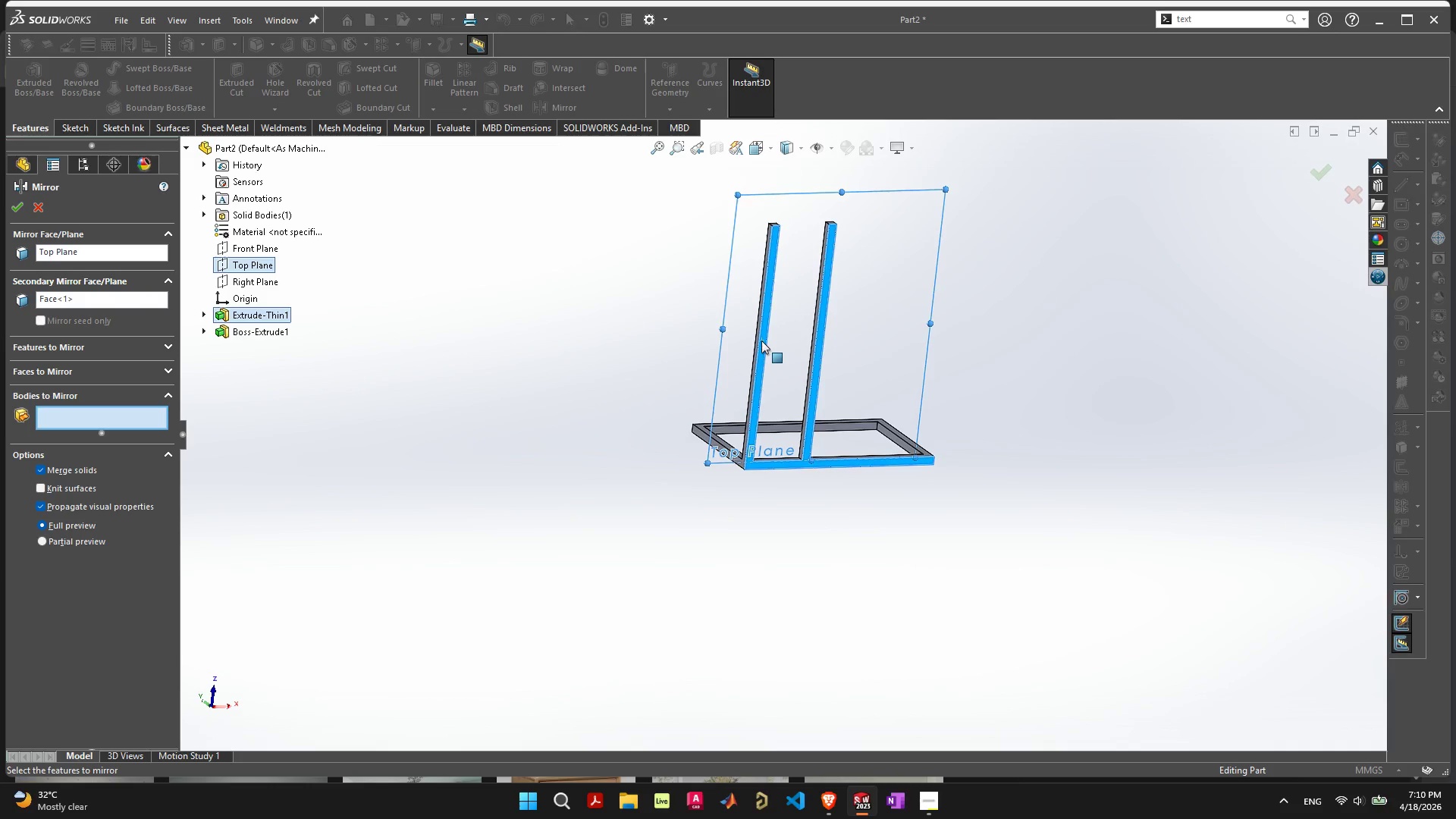 
left_click([231, 337])
 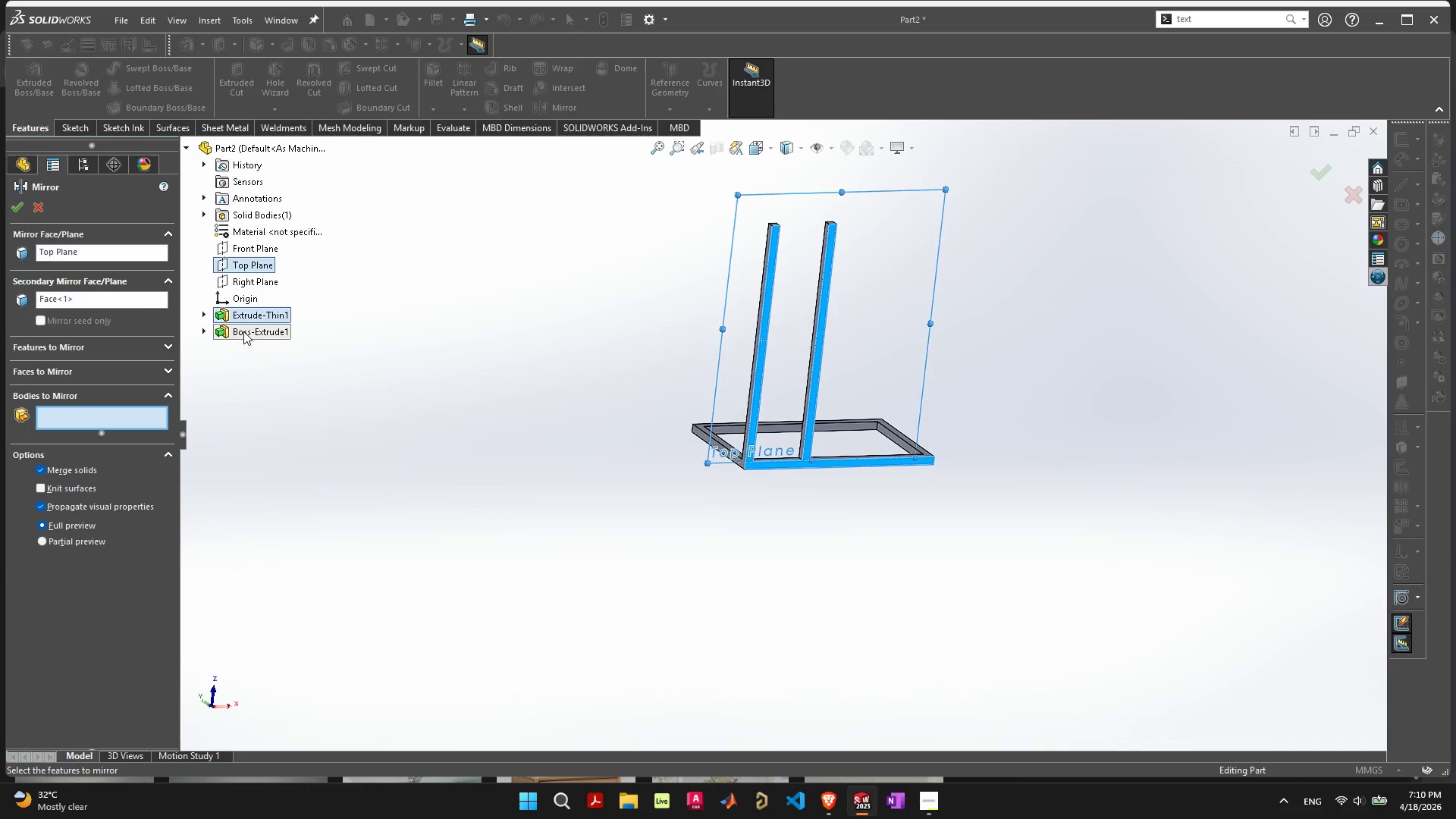 
left_click([244, 331])
 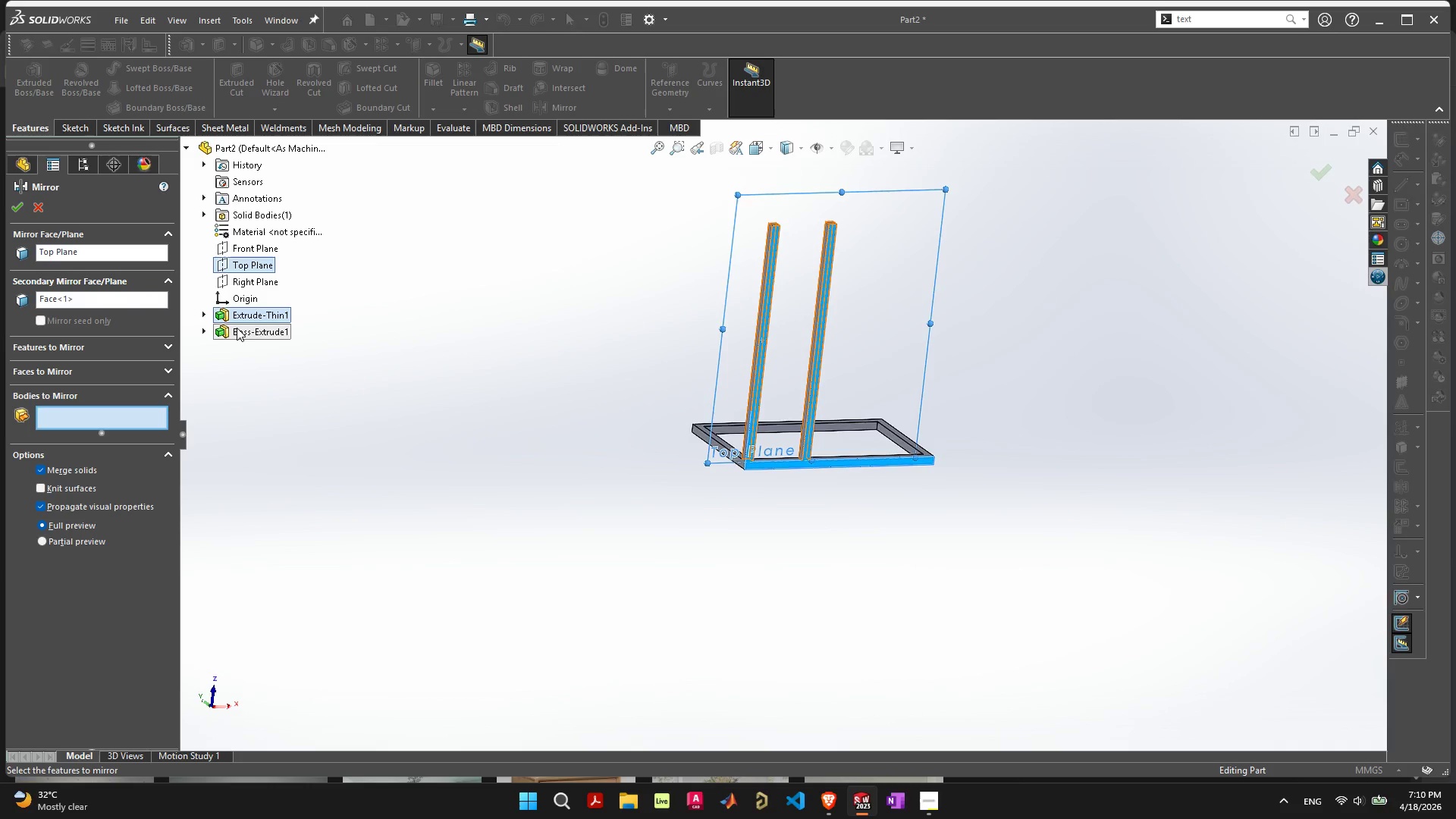 
left_click([243, 313])
 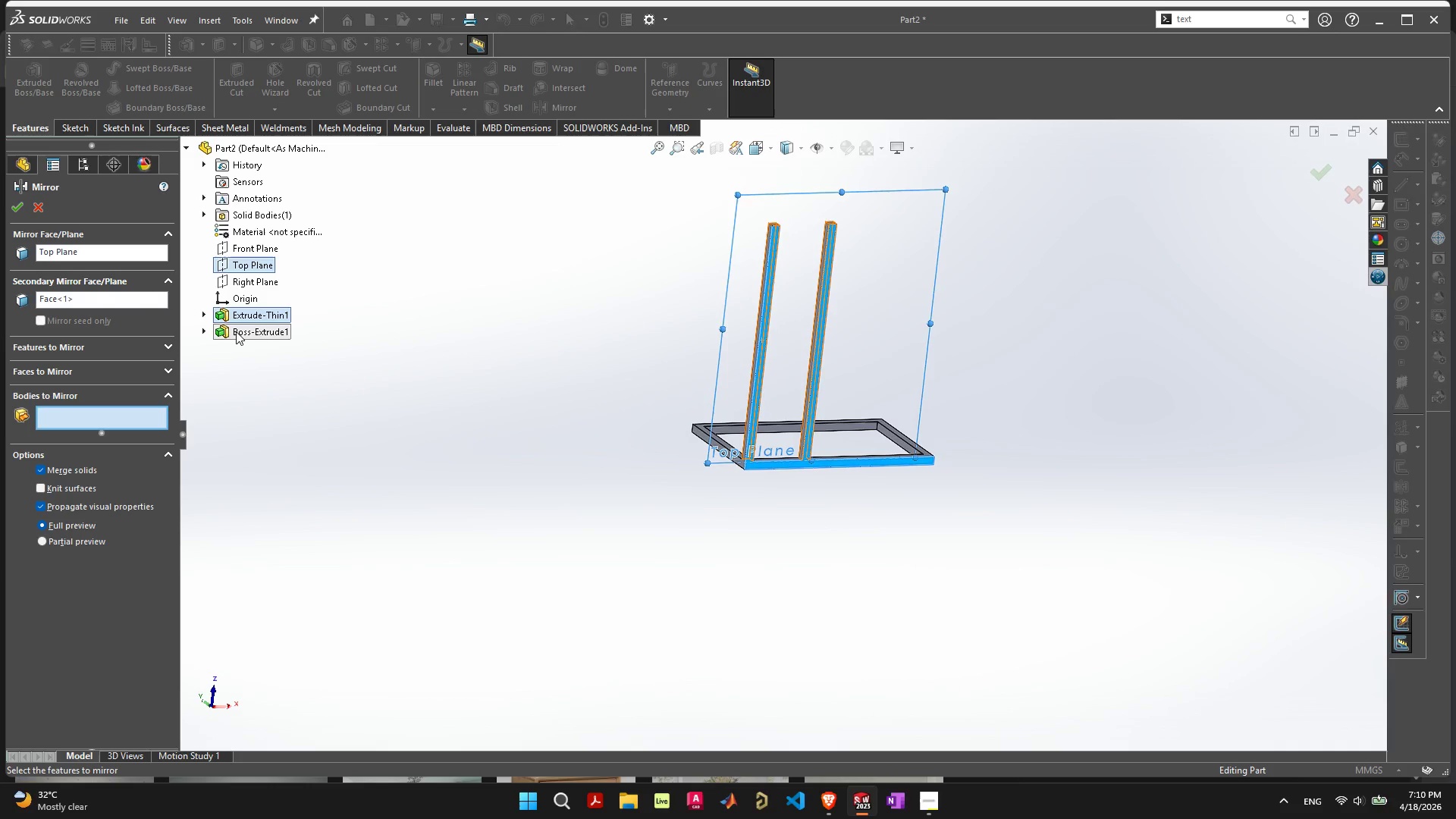 
left_click([236, 331])
 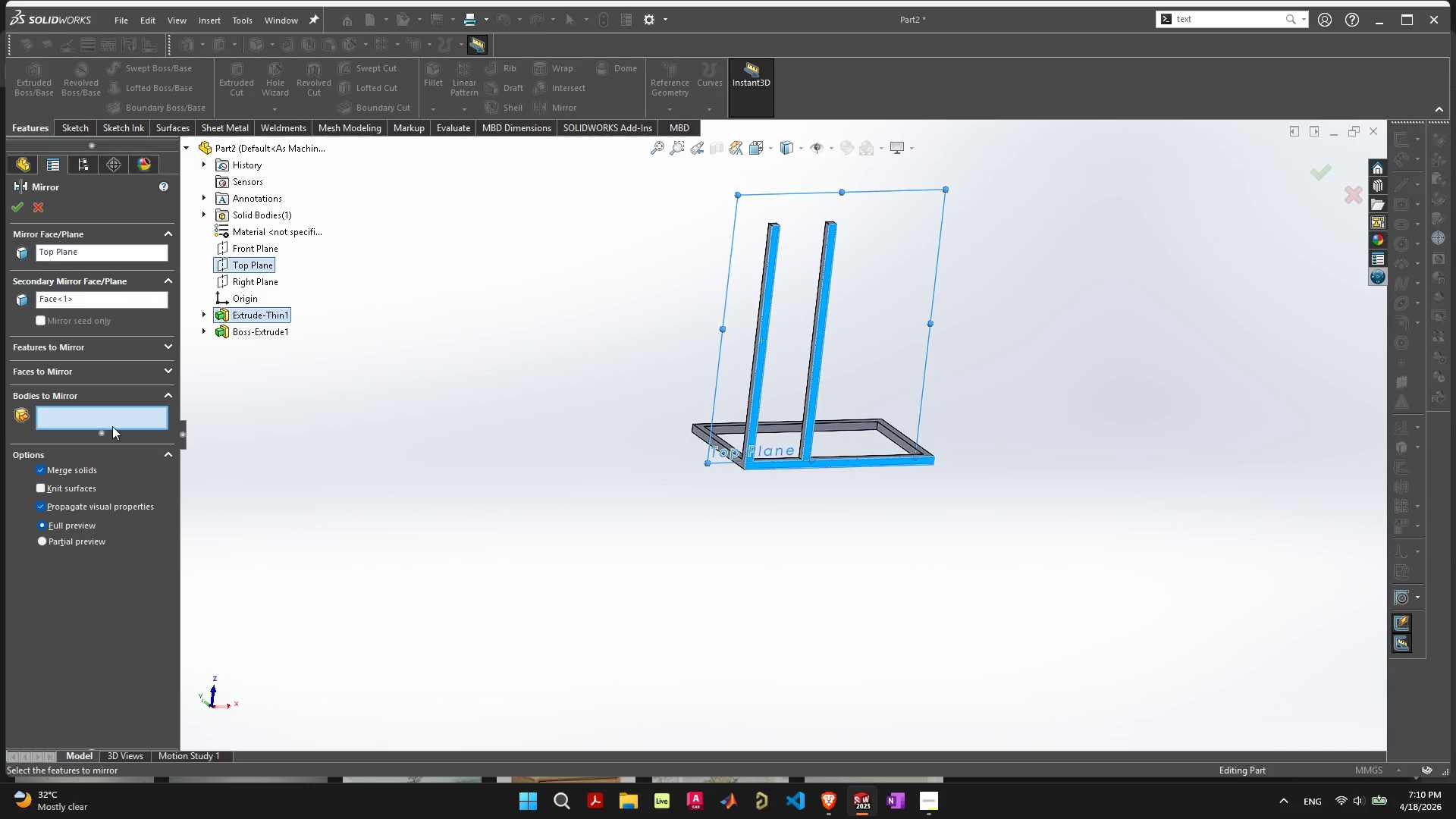 
left_click([112, 418])
 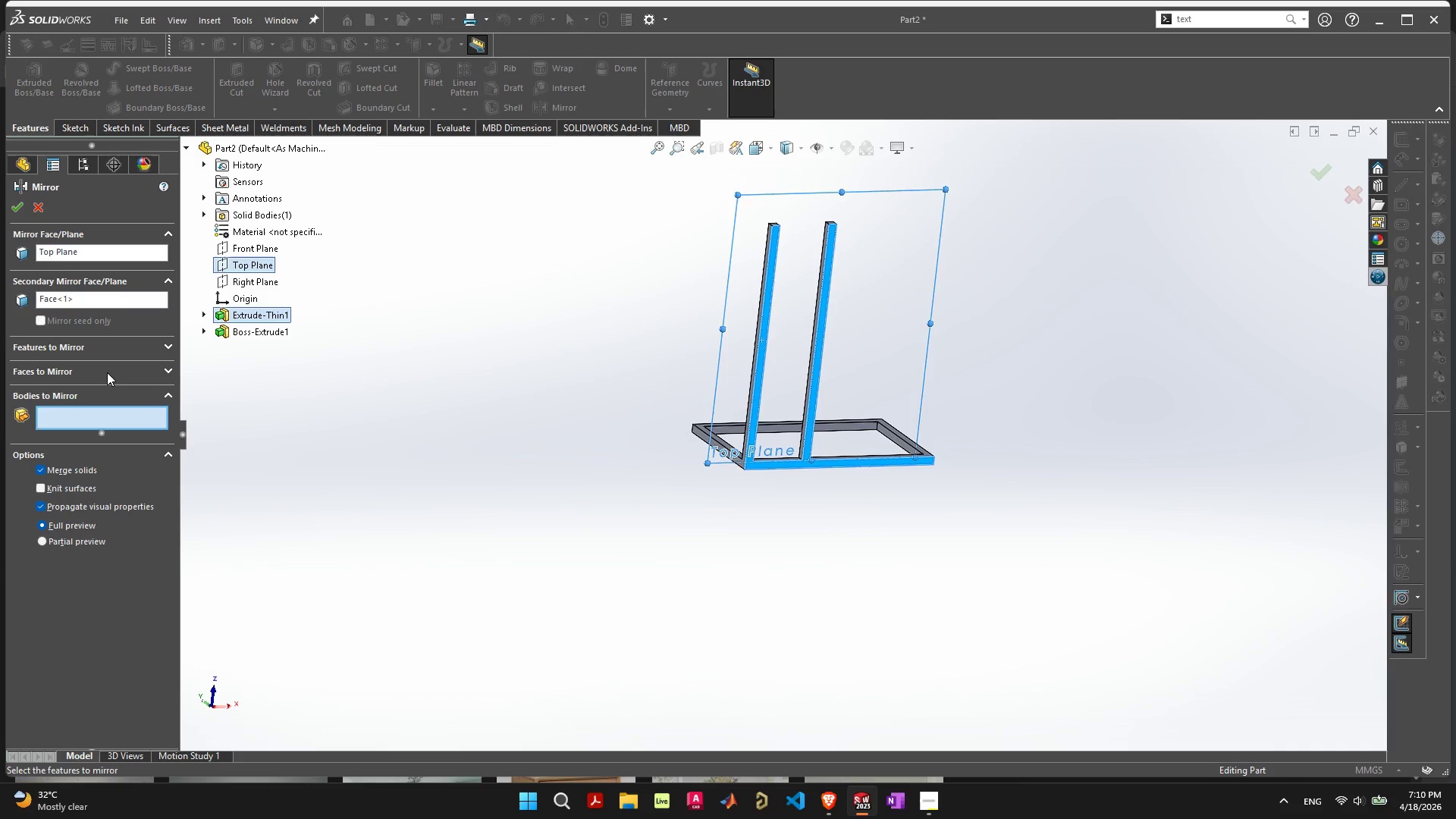 
left_click([99, 346])
 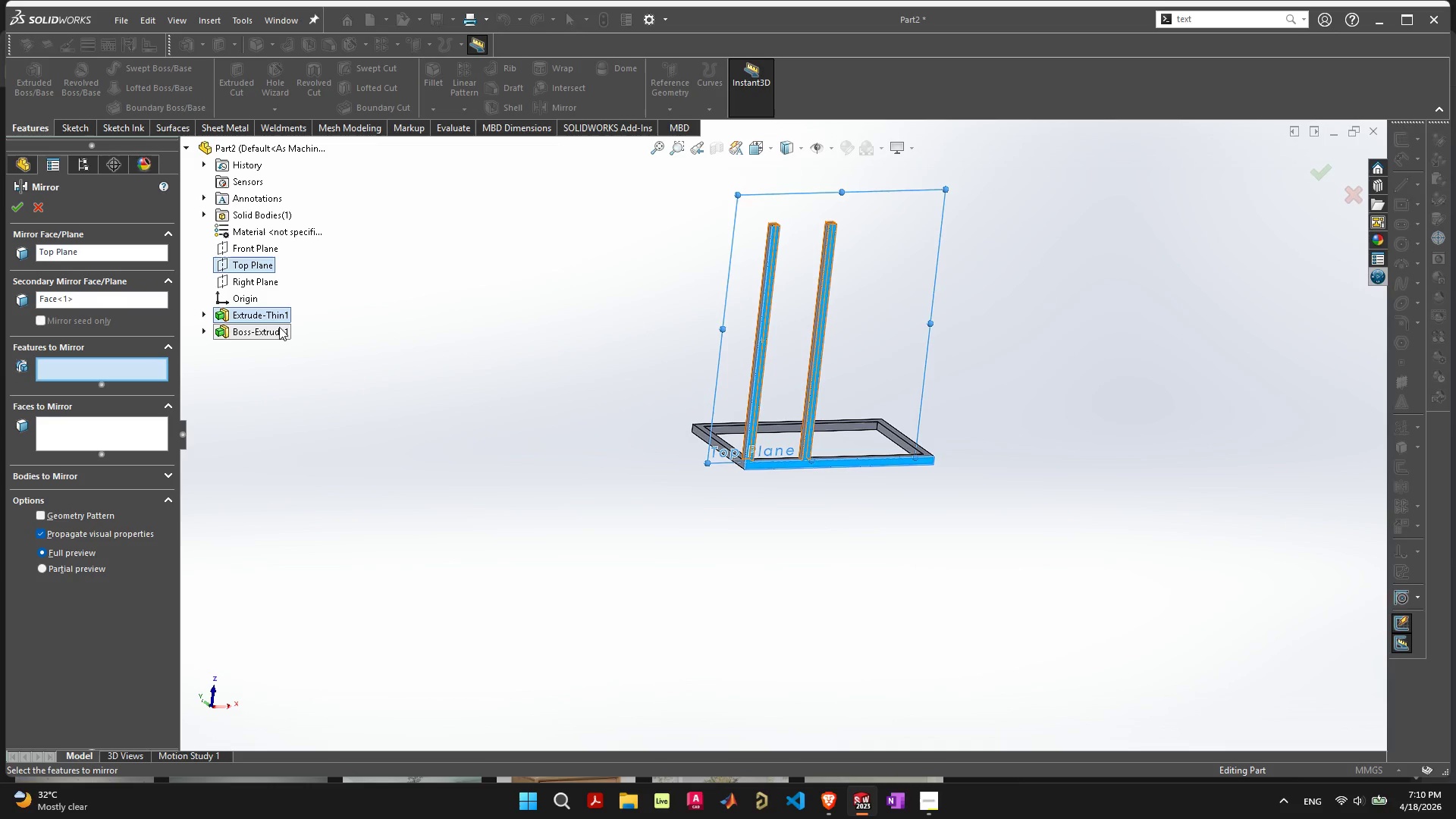 
left_click([274, 334])
 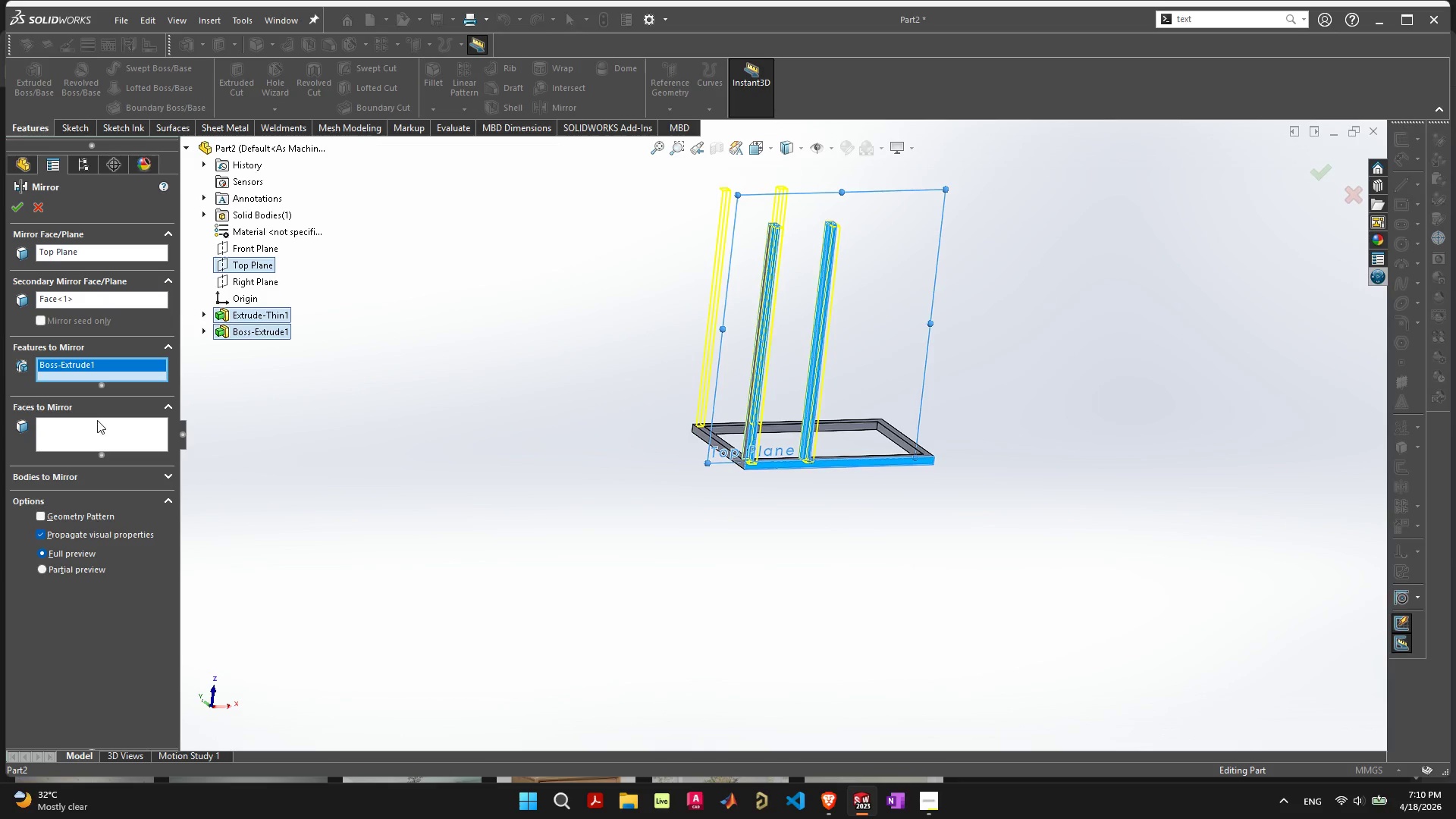 
left_click([122, 474])
 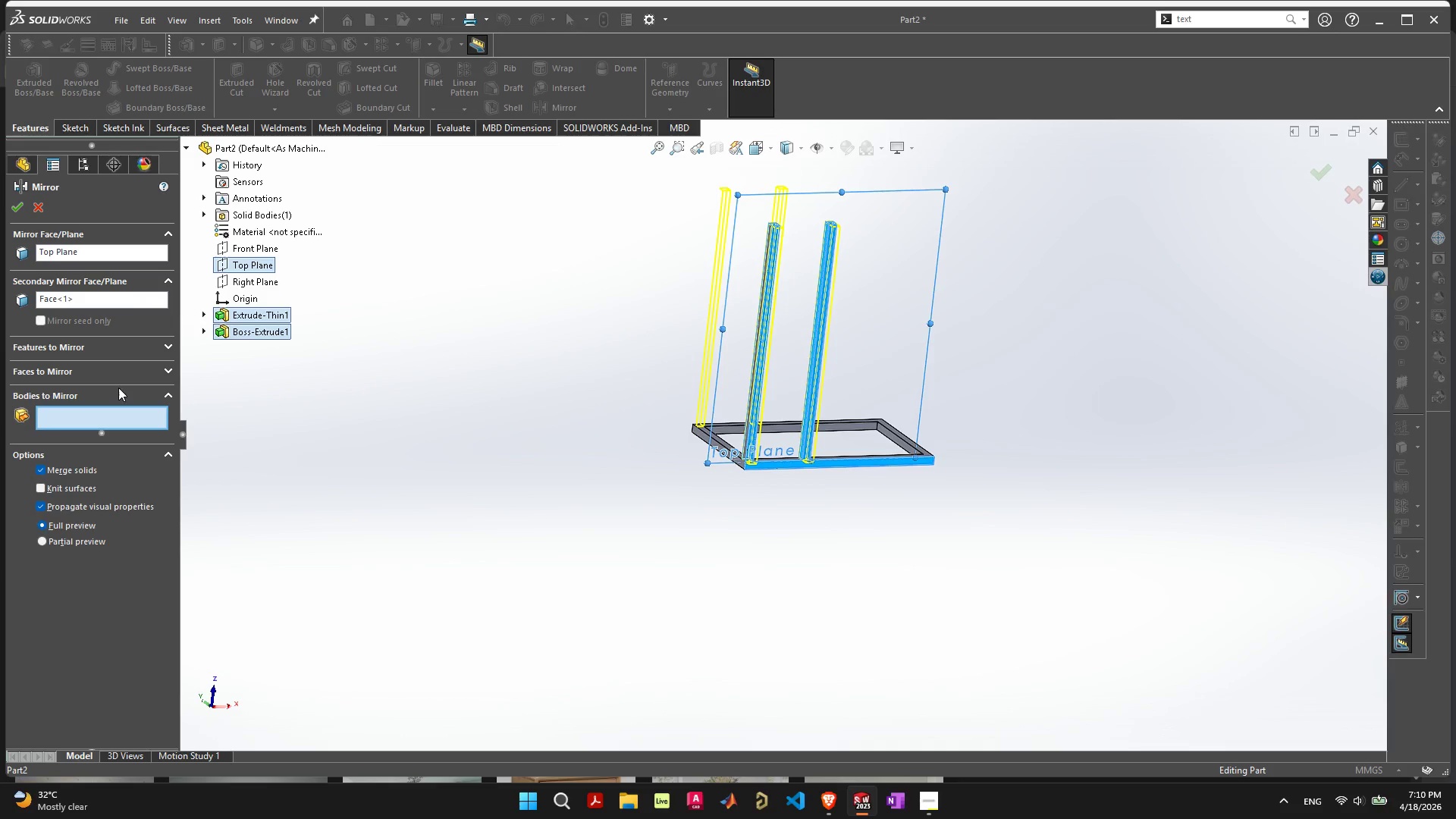 
left_click([120, 352])
 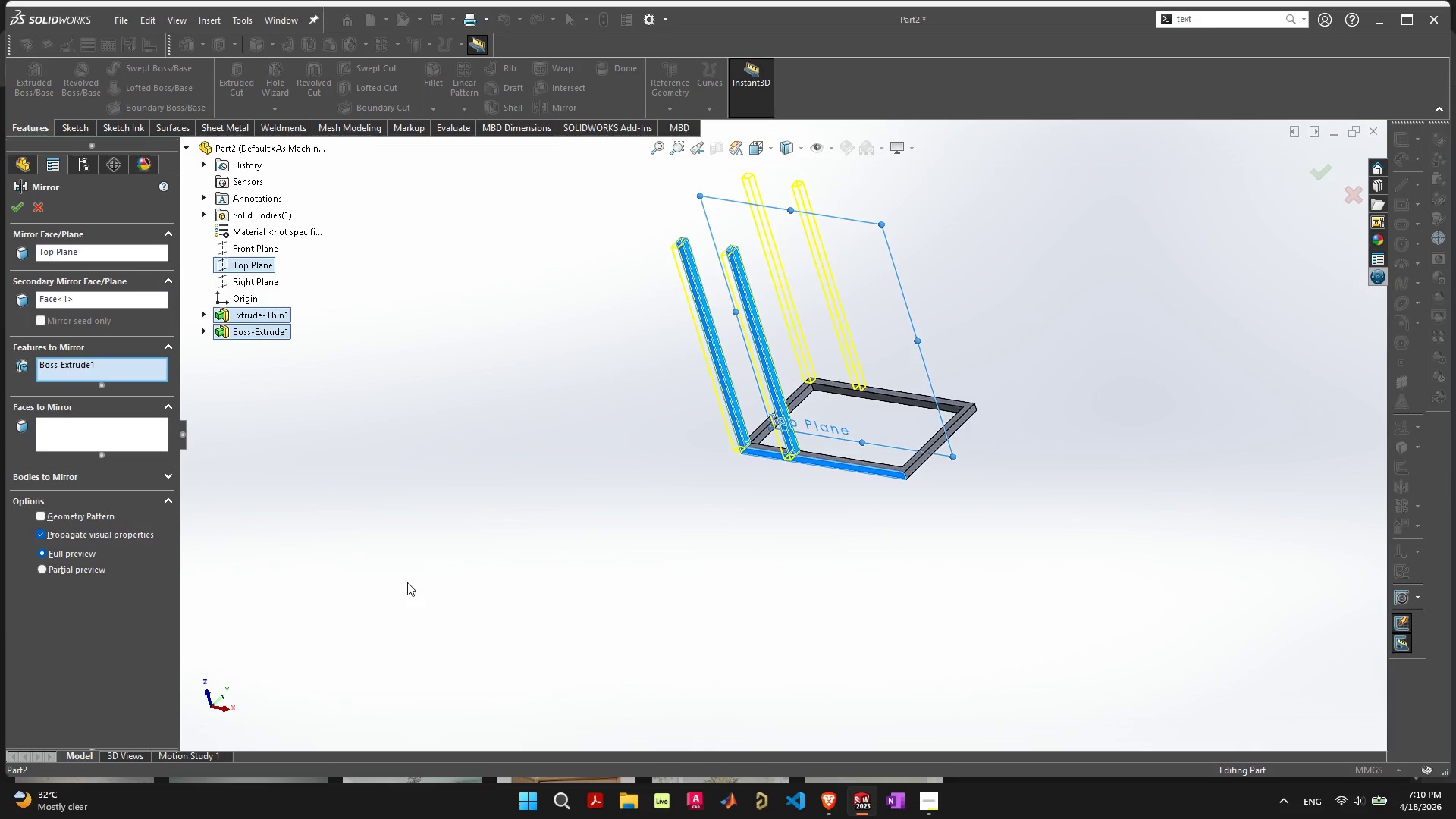 
wait(12.67)
 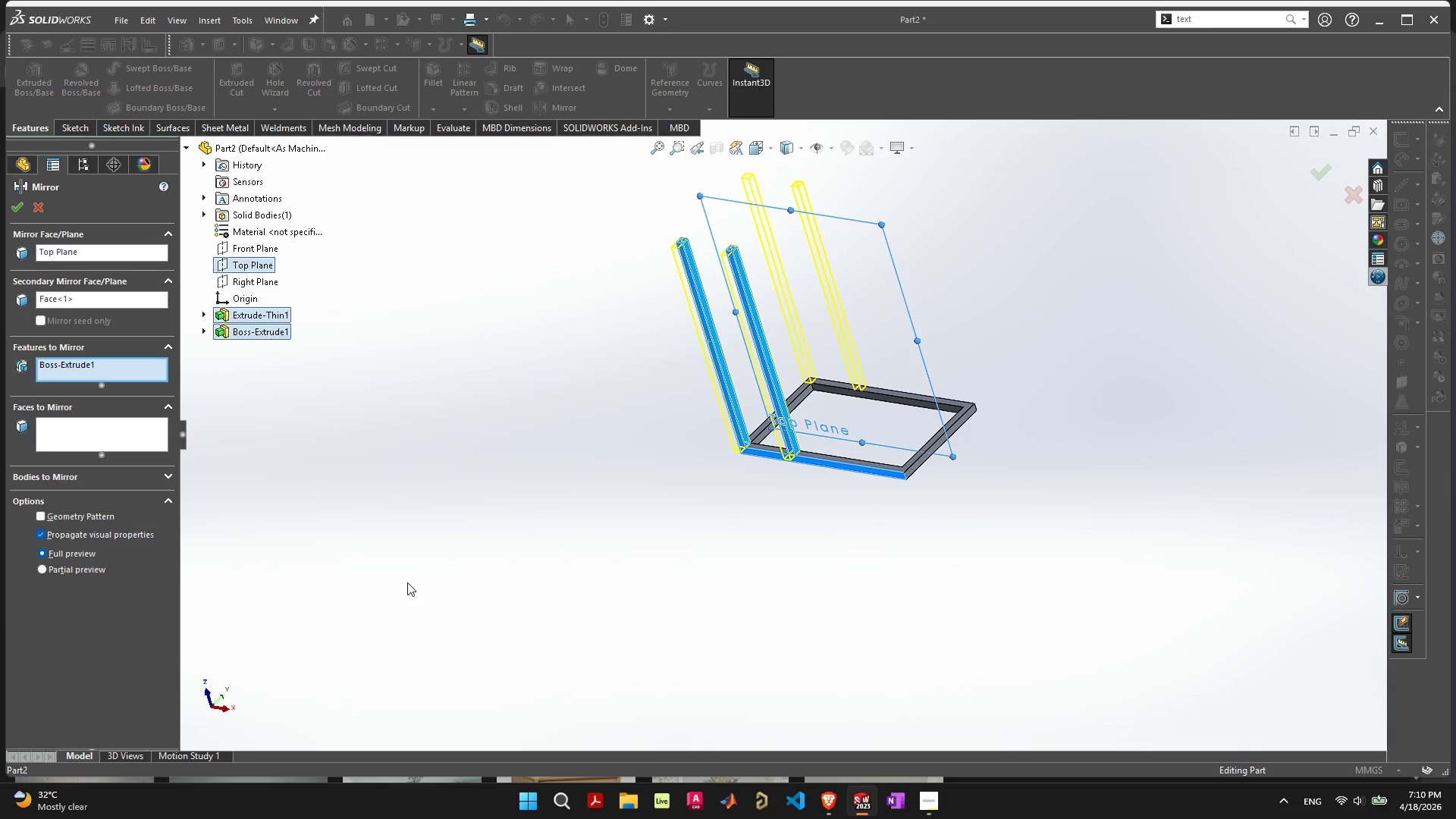 
left_click([8, 205])
 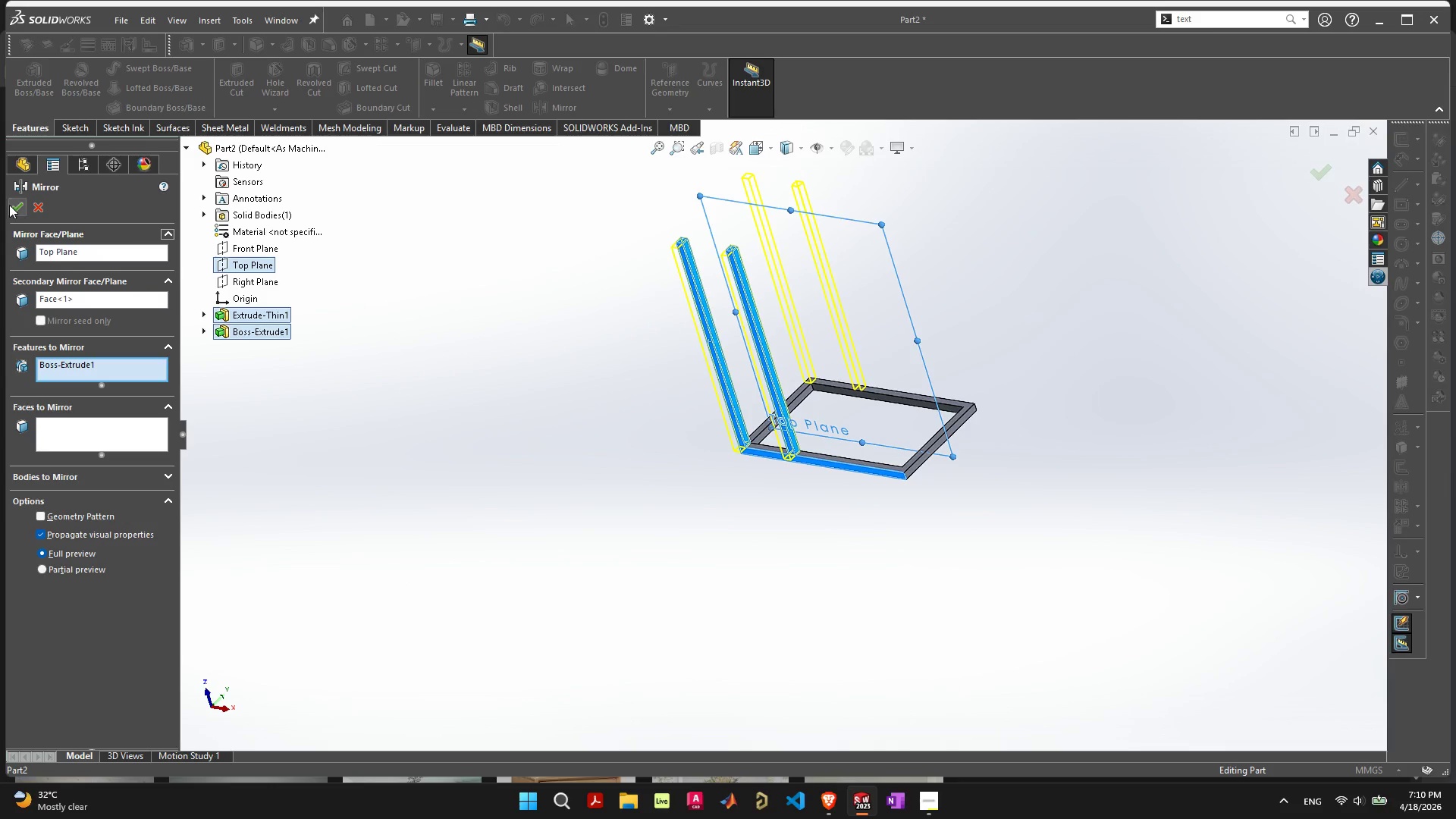 
left_click([9, 205])
 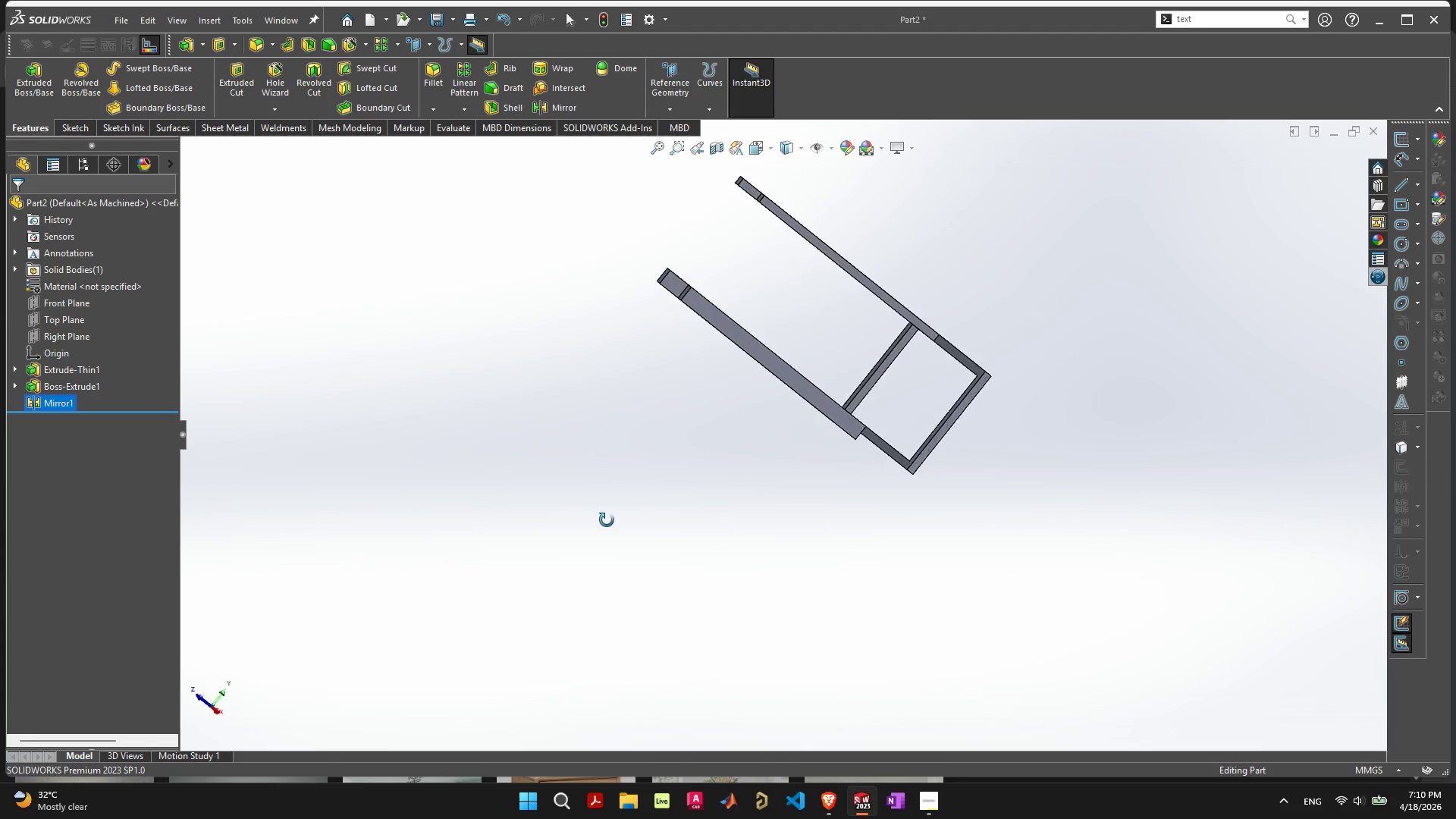 
wait(6.47)
 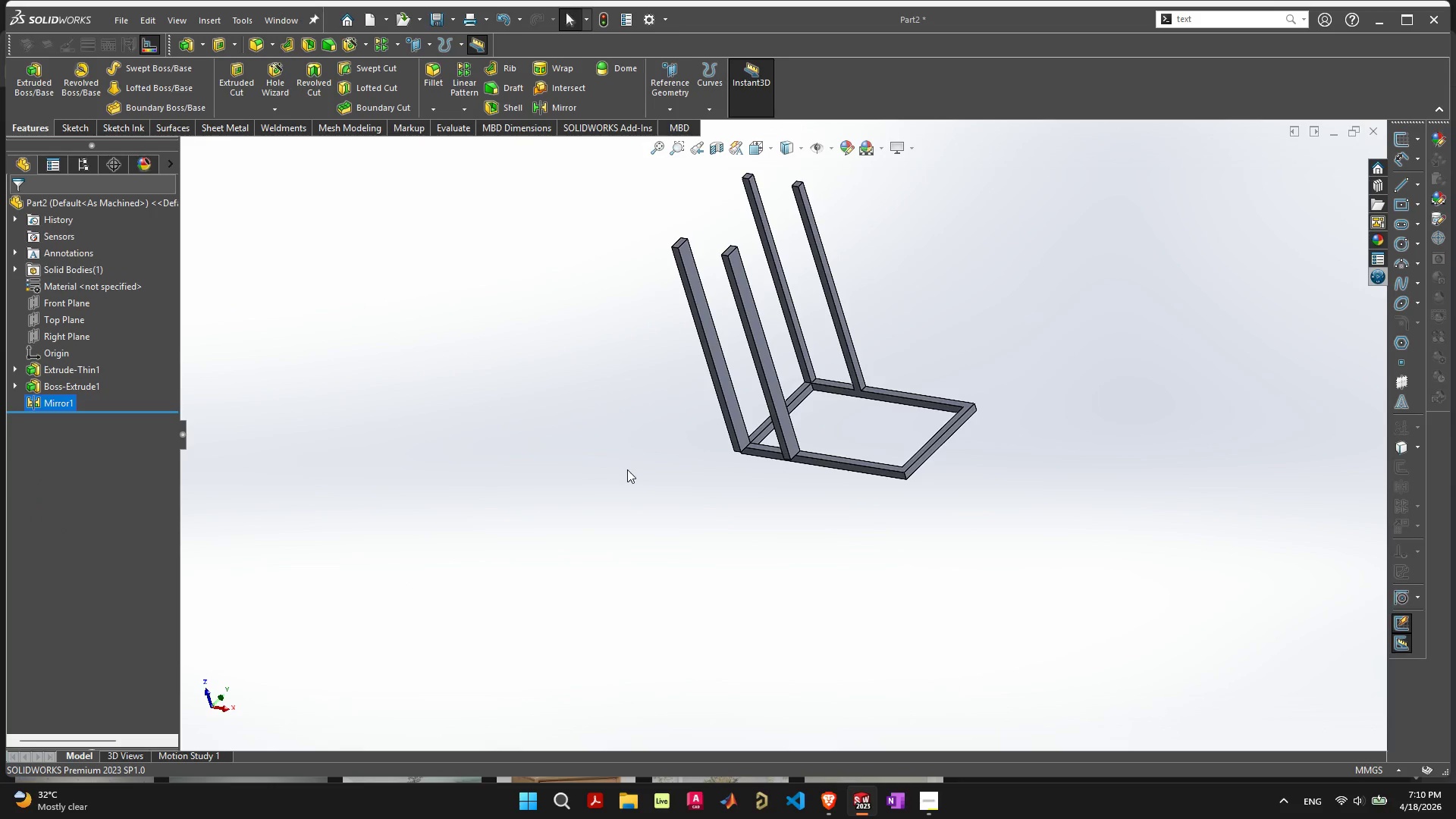 
scroll: coordinate [745, 410], scroll_direction: up, amount: 5.0
 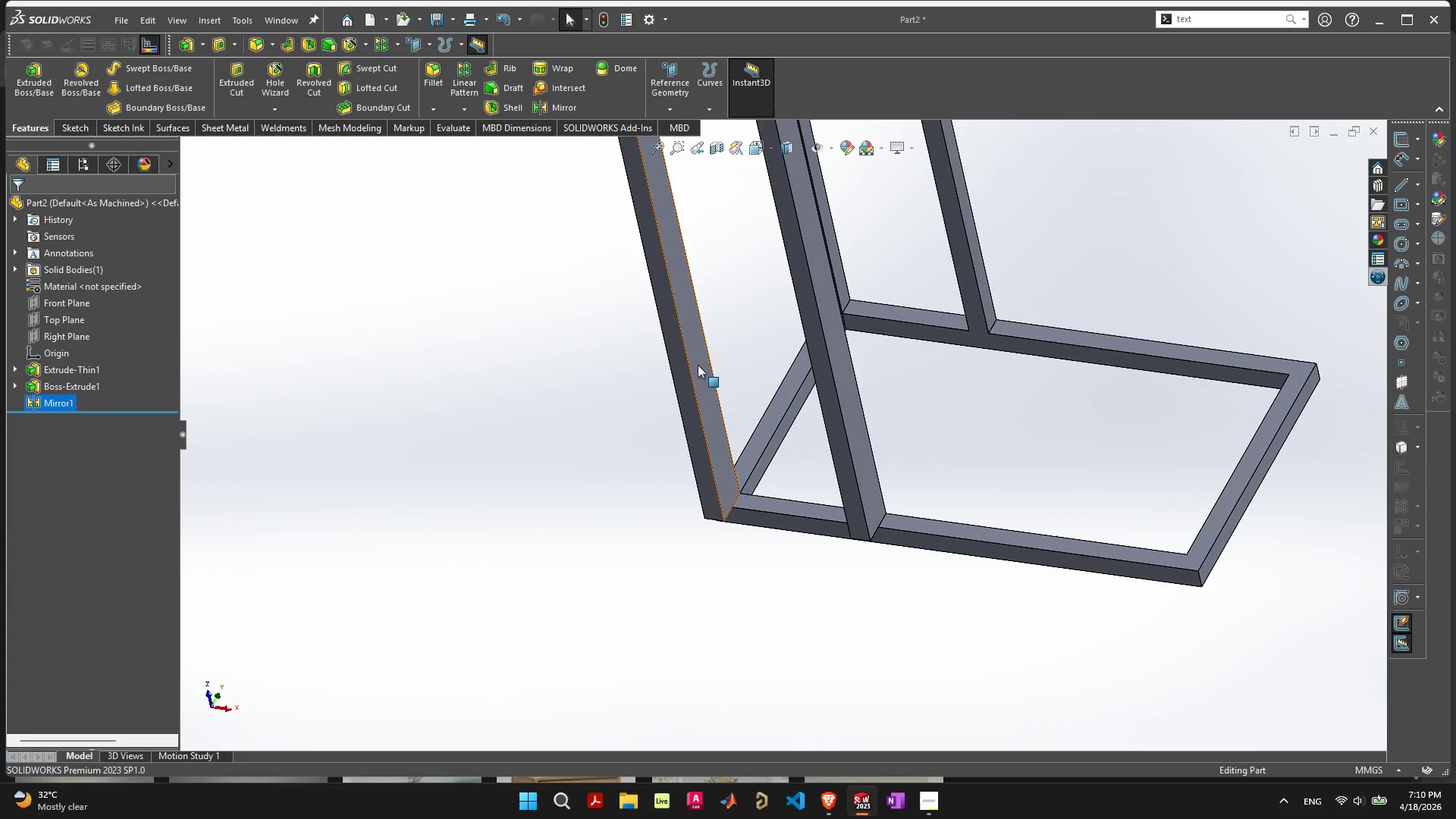 
left_click([698, 365])
 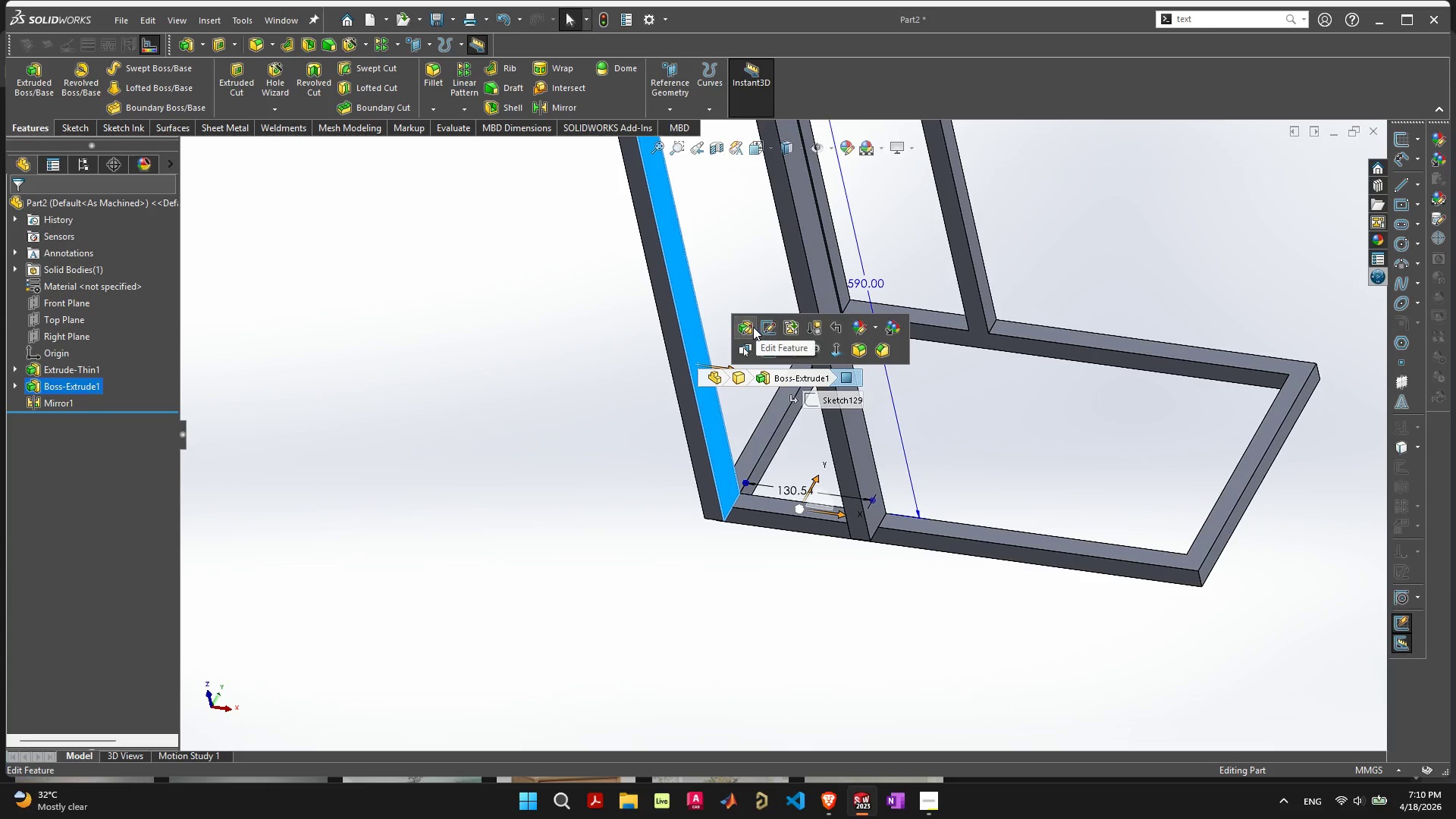 
left_click([748, 327])
 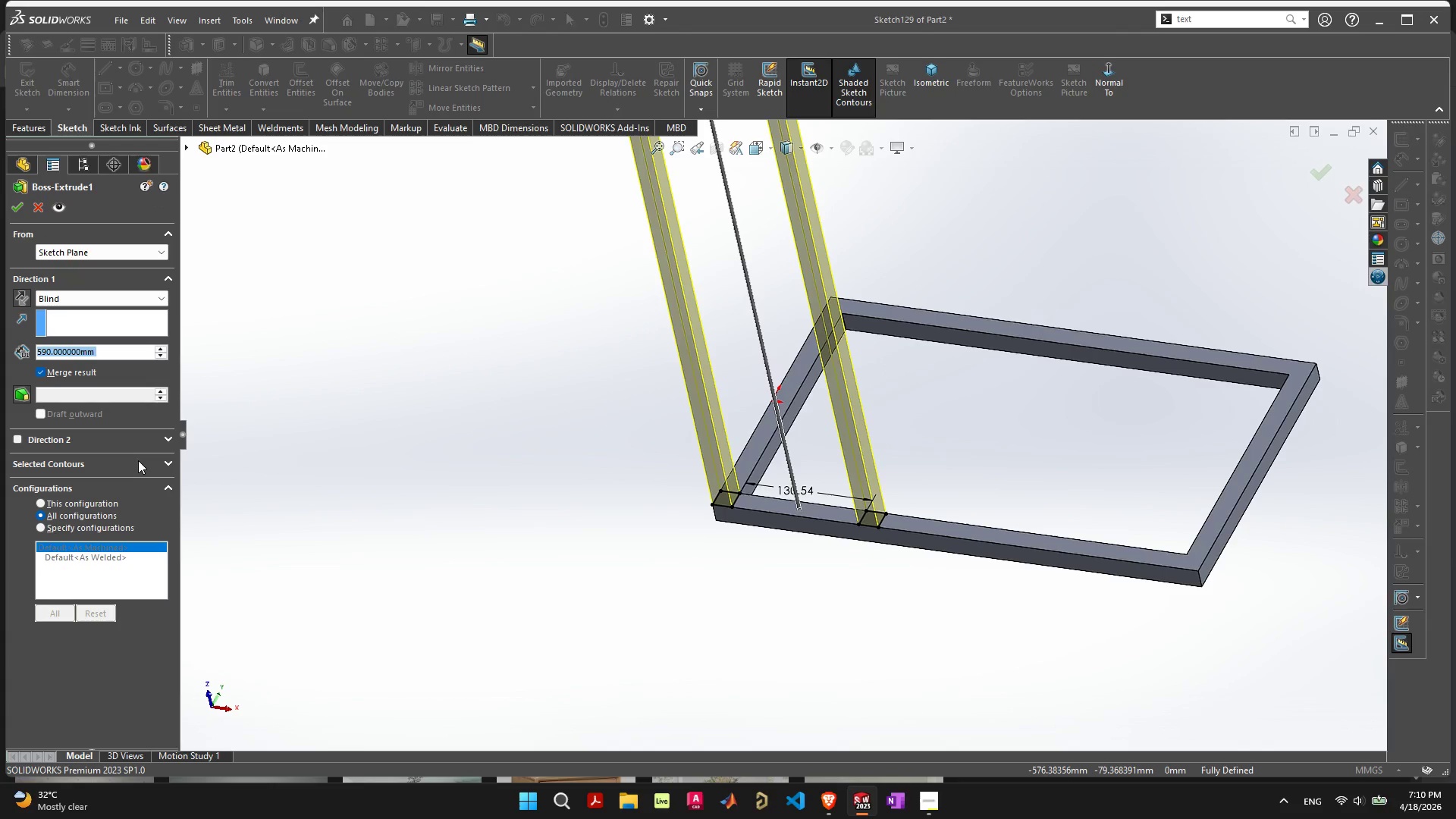 
wait(6.11)
 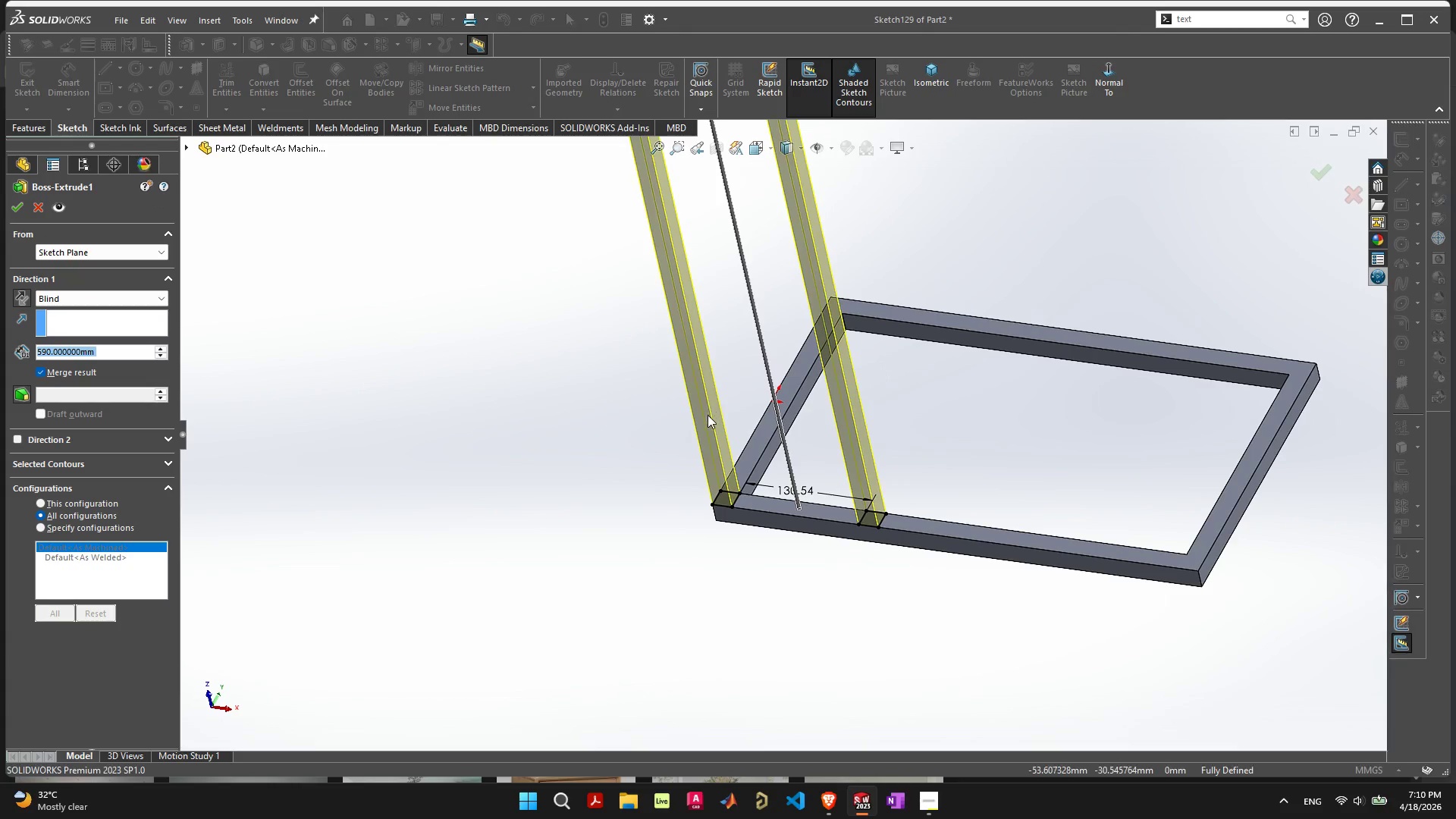 
left_click([165, 465])
 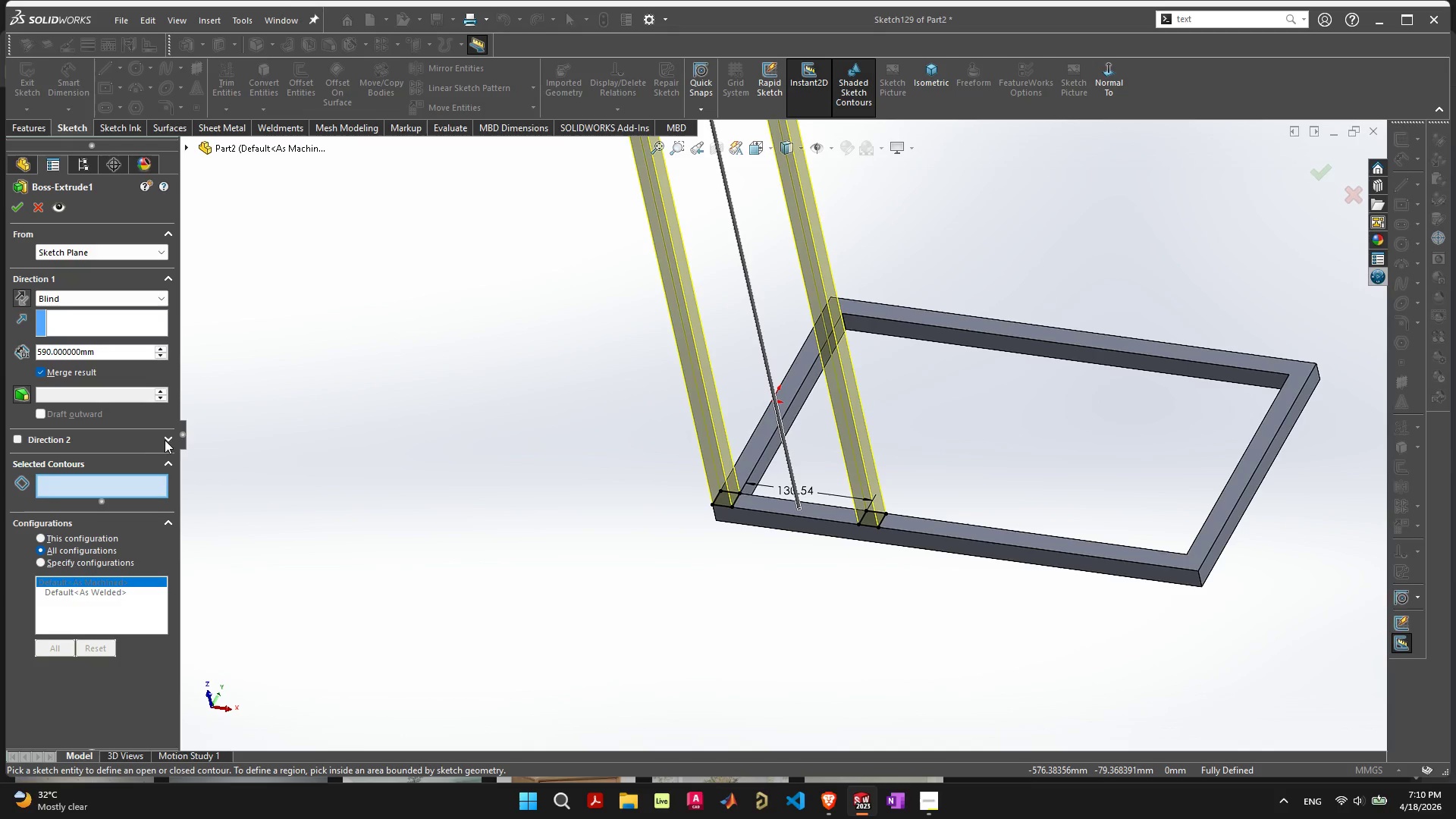 
left_click([167, 438])
 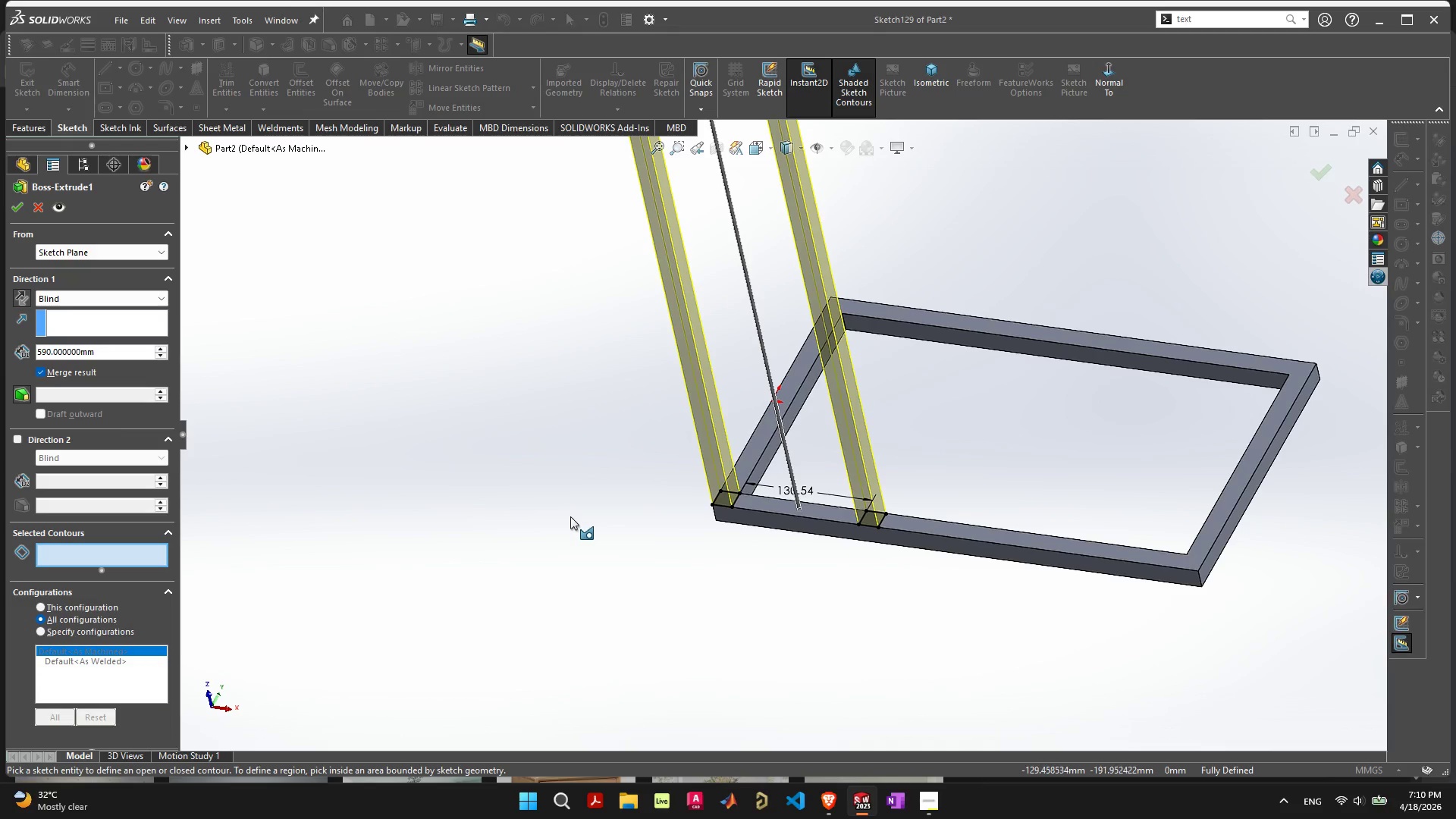 
wait(5.41)
 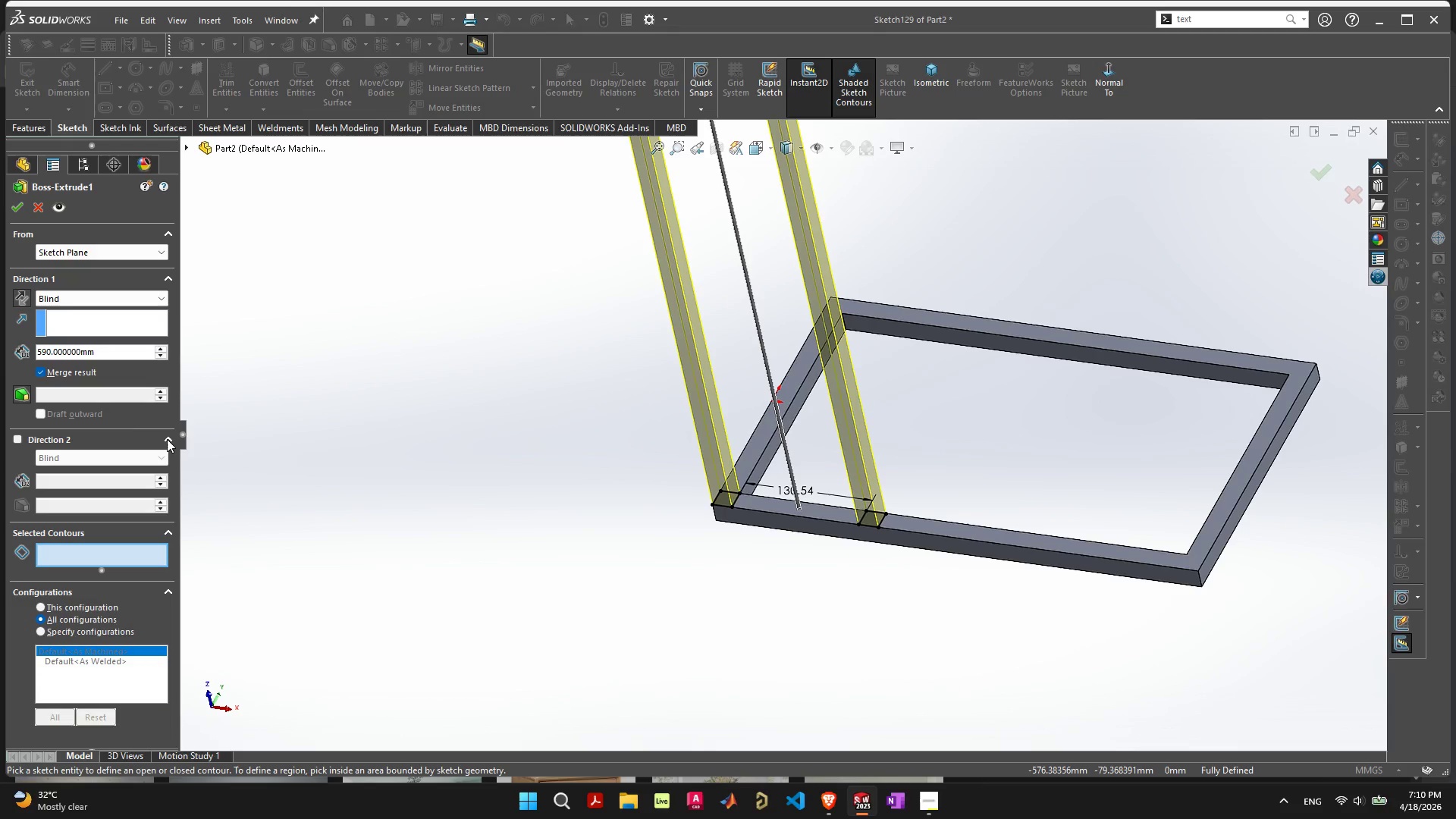 
scroll: coordinate [570, 516], scroll_direction: down, amount: 3.0
 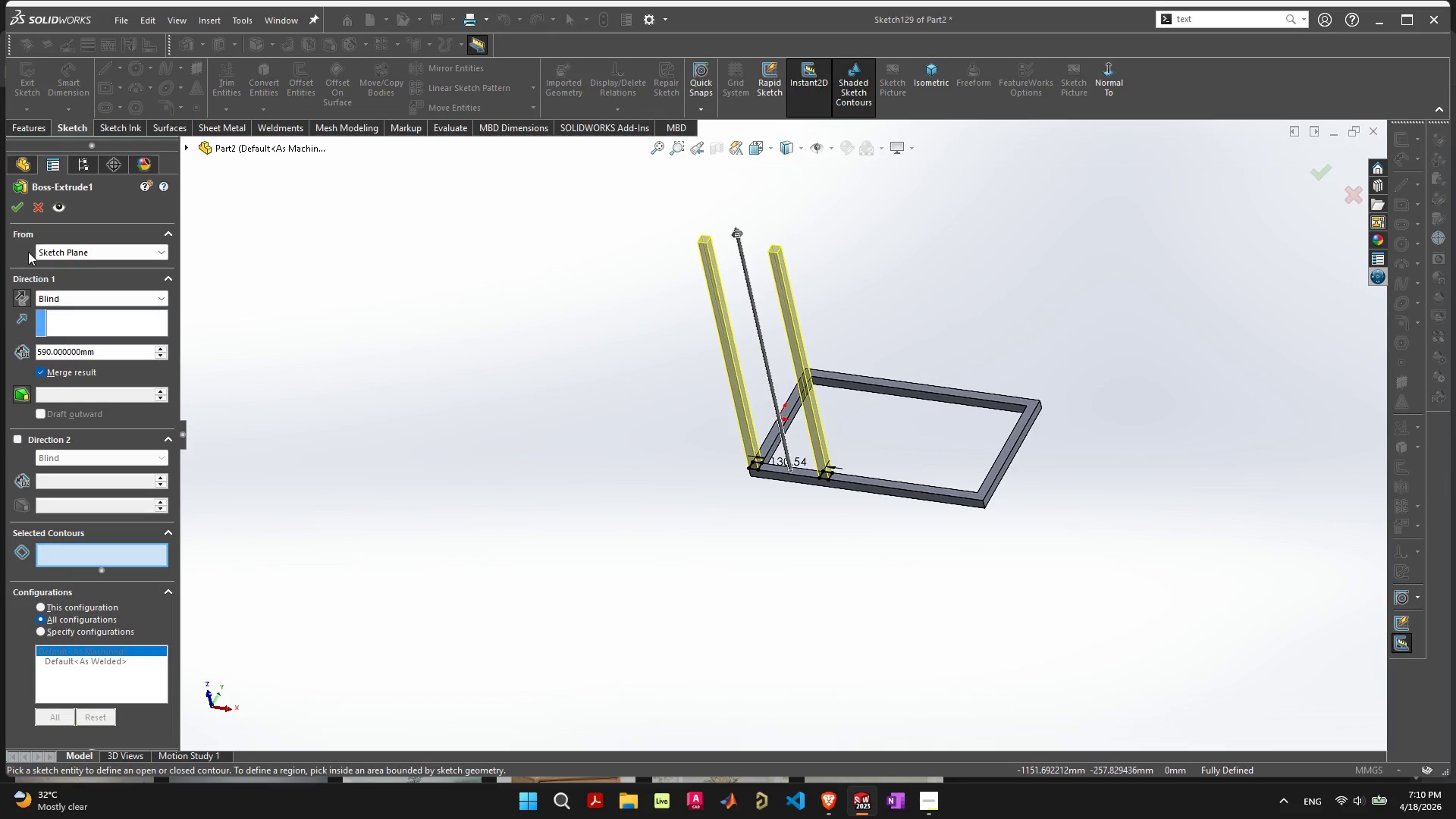 
left_click([20, 209])
 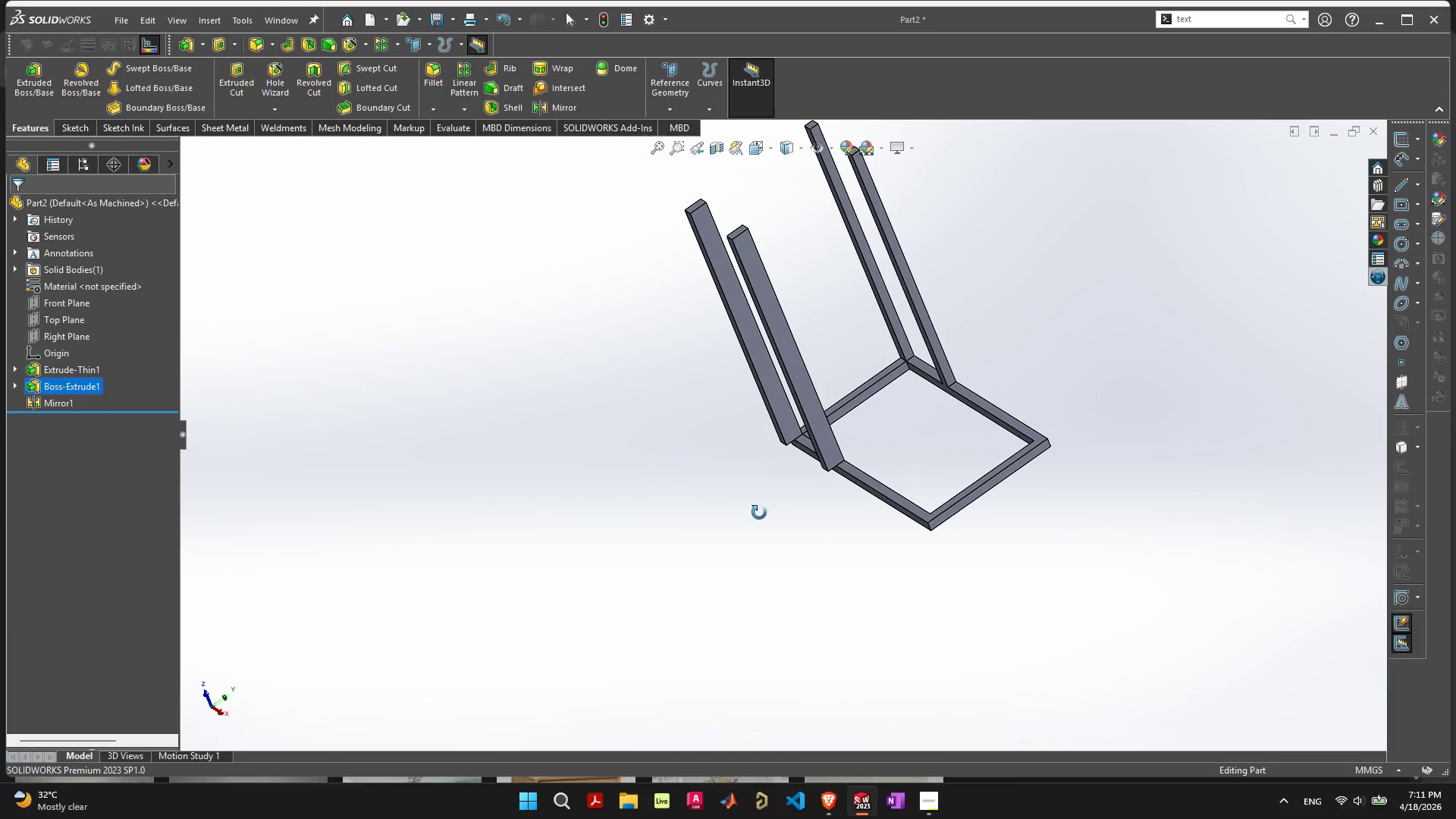 
wait(6.42)
 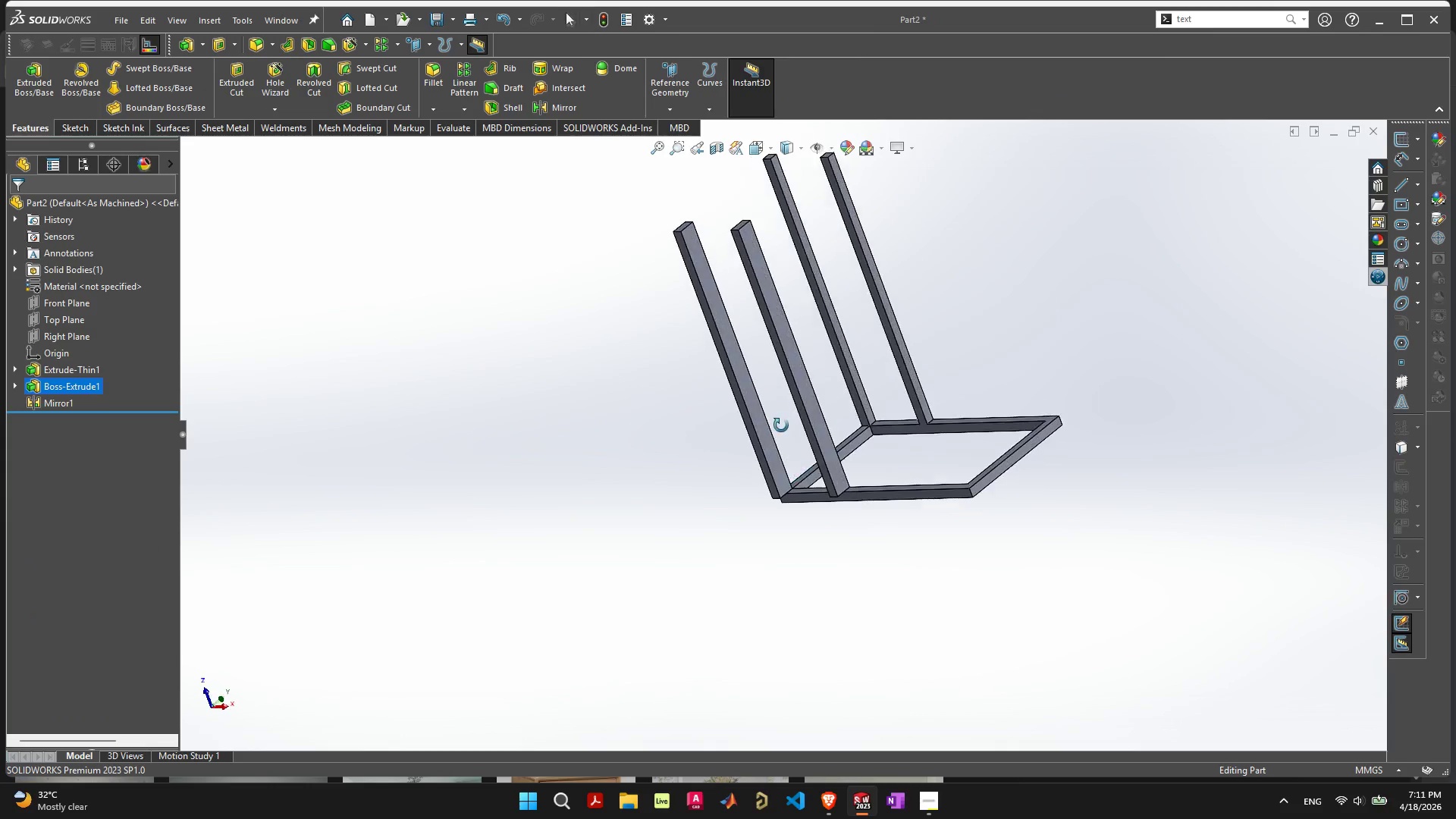 
scroll: coordinate [788, 405], scroll_direction: up, amount: 4.0
 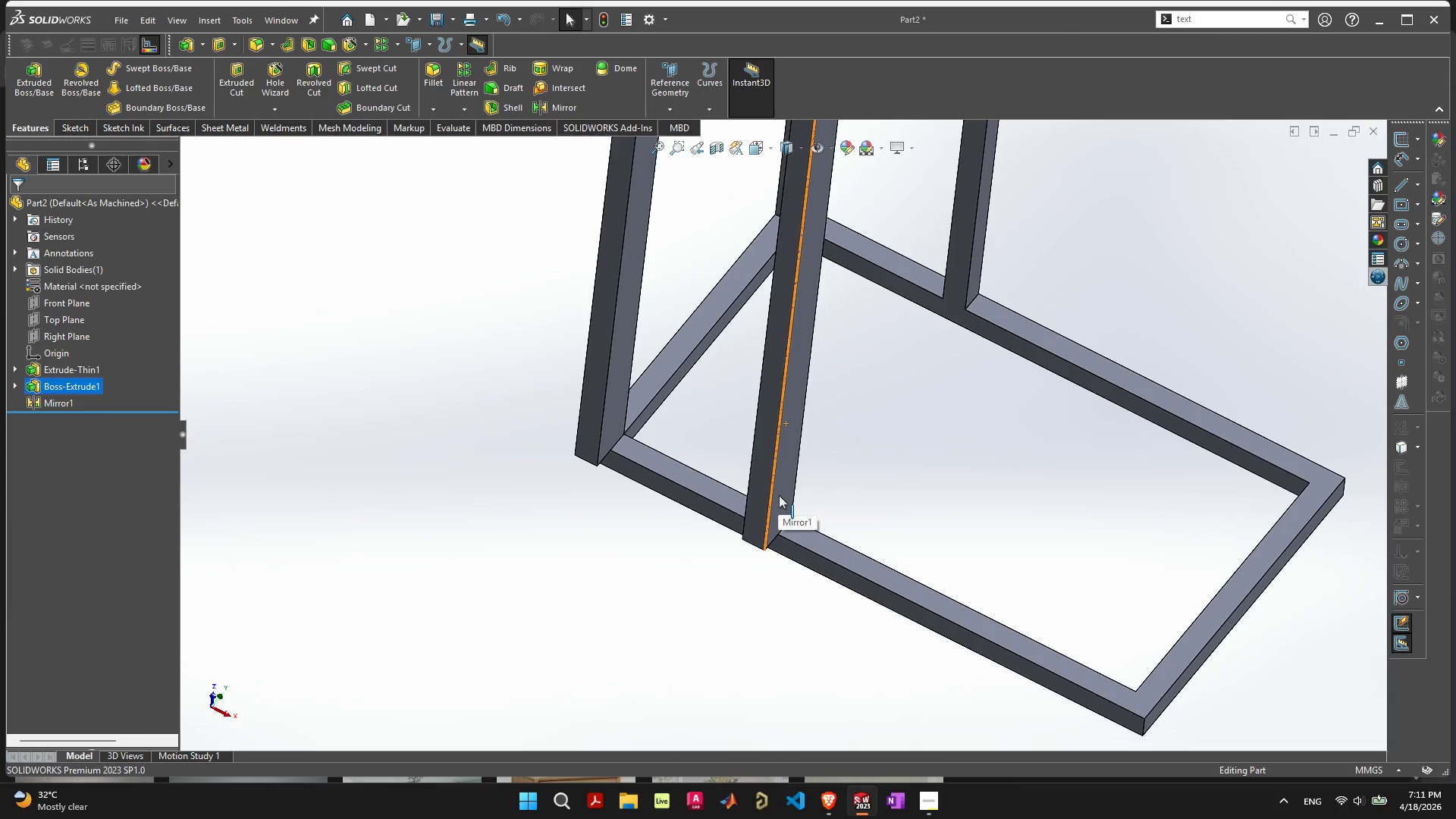 
left_click([779, 495])
 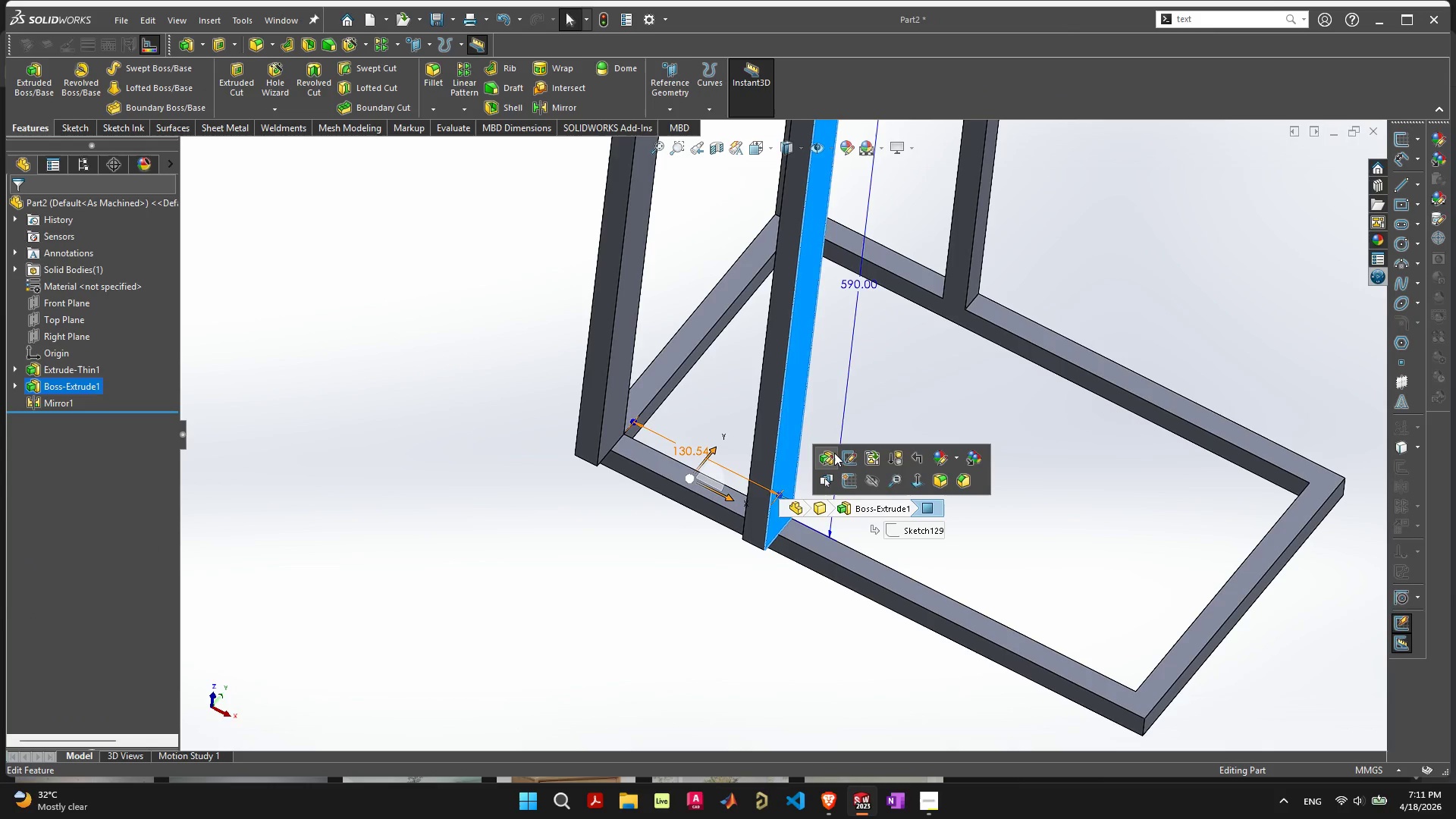 
left_click([833, 454])
 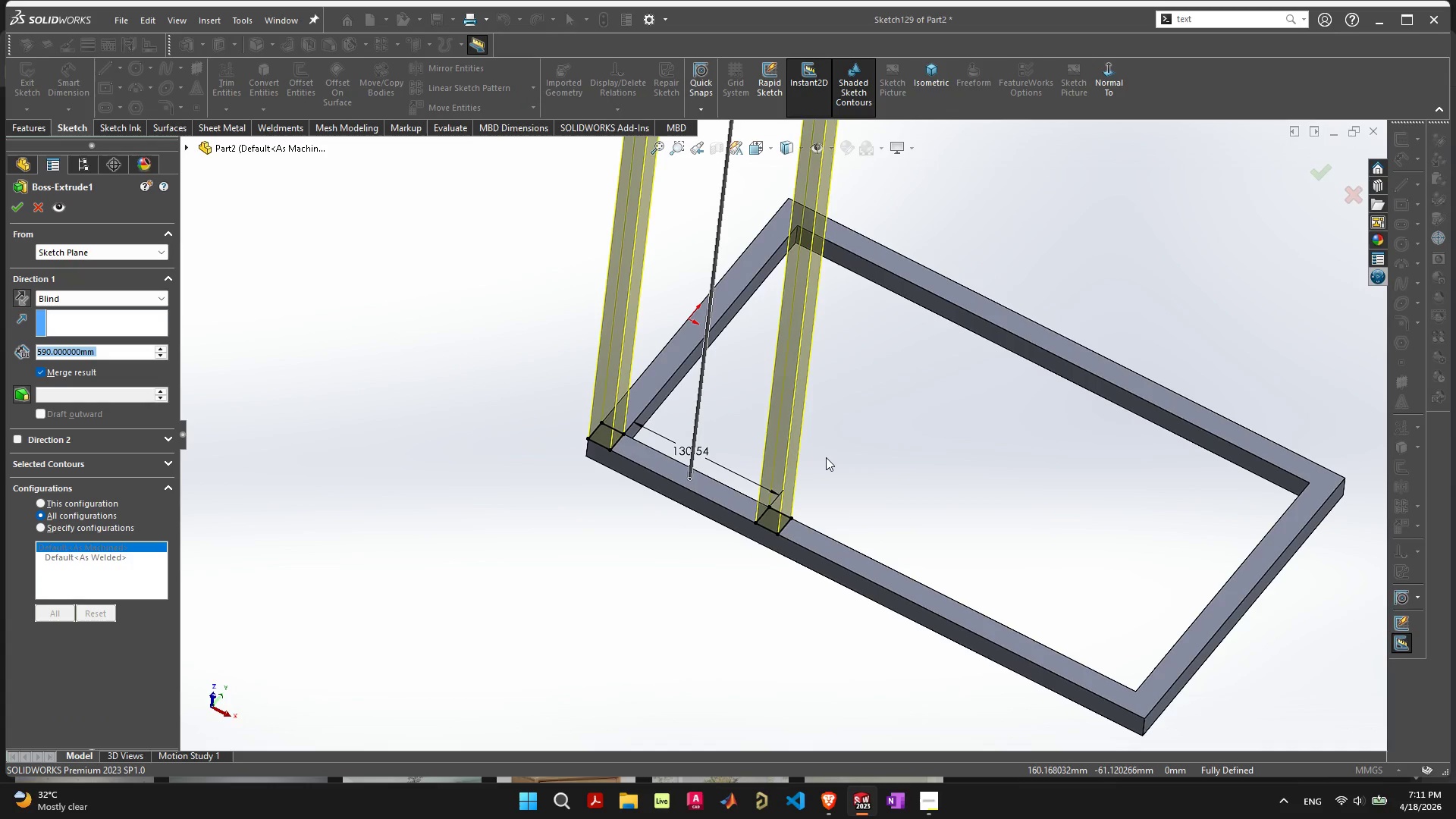 
scroll: coordinate [821, 453], scroll_direction: down, amount: 3.0
 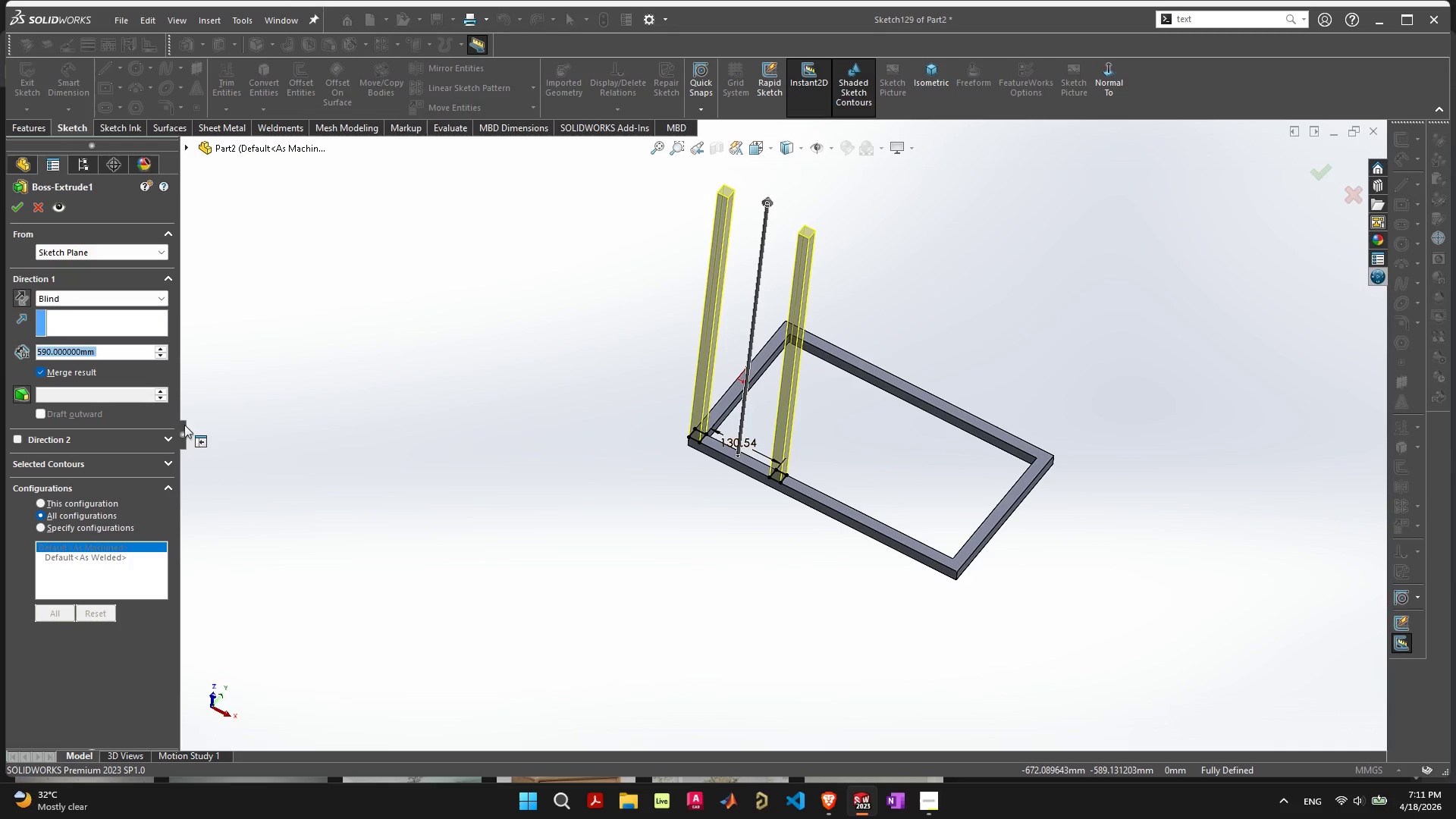 
left_click([72, 367])
 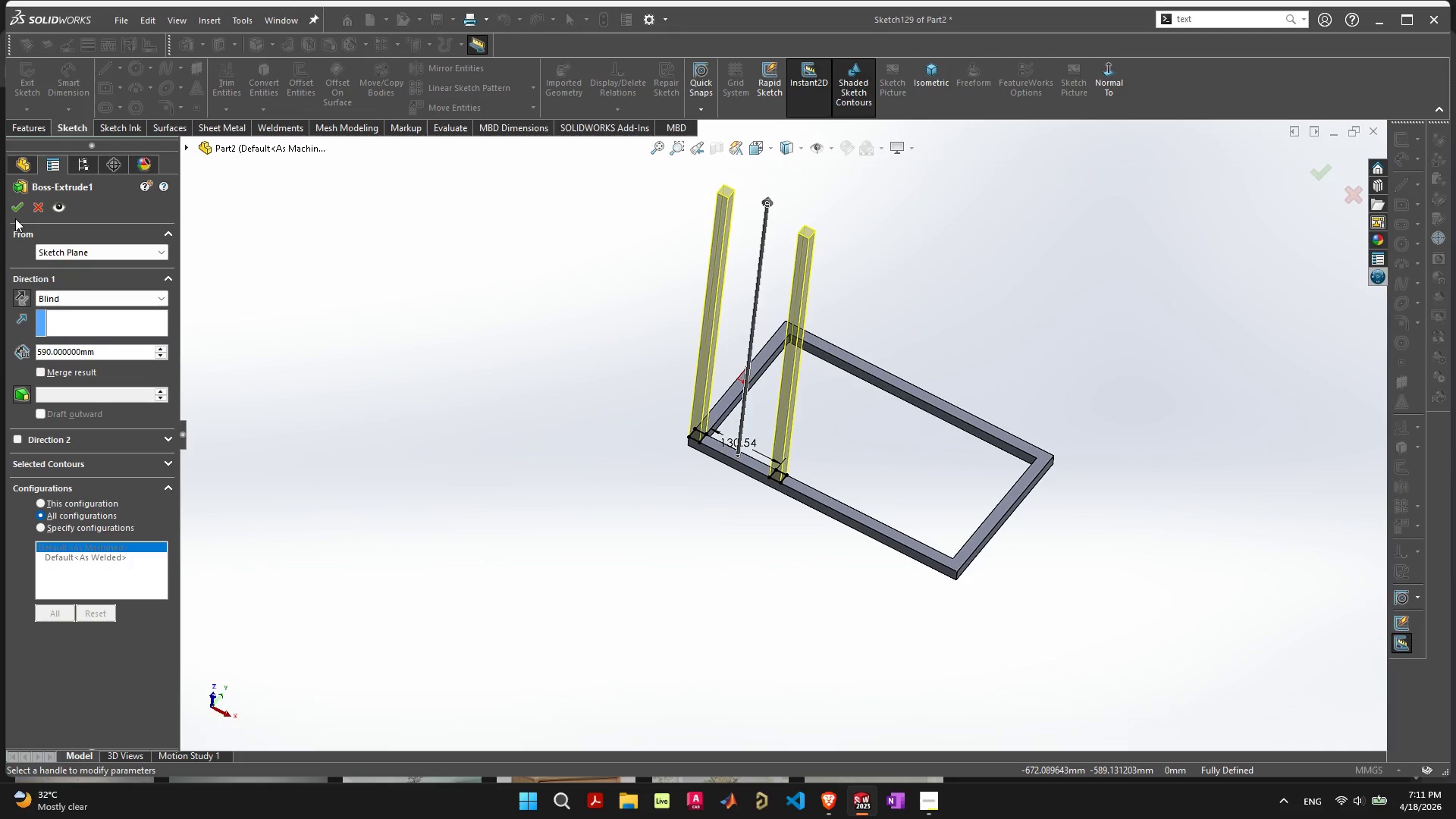 
left_click([15, 212])
 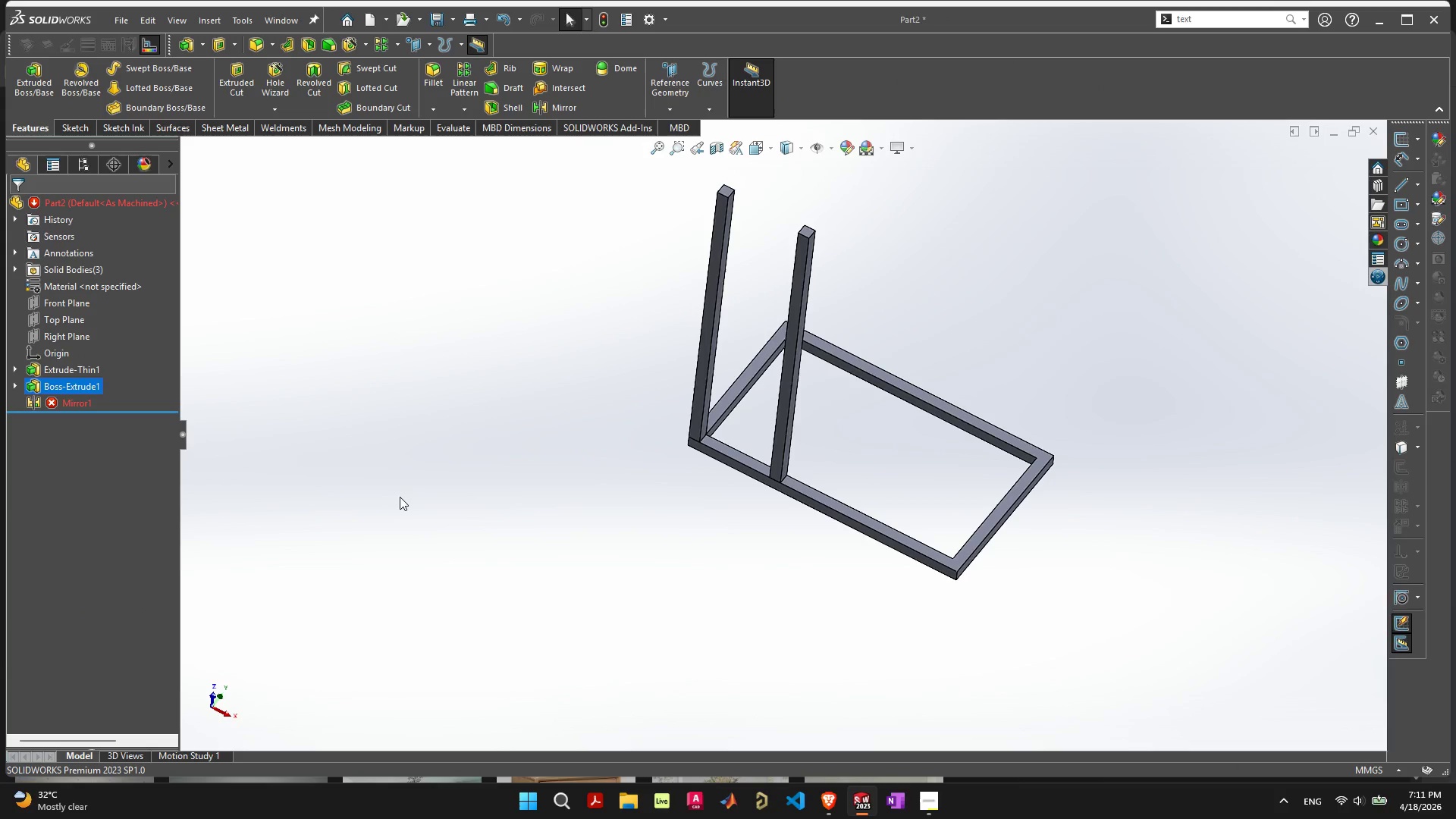 
left_click([81, 404])
 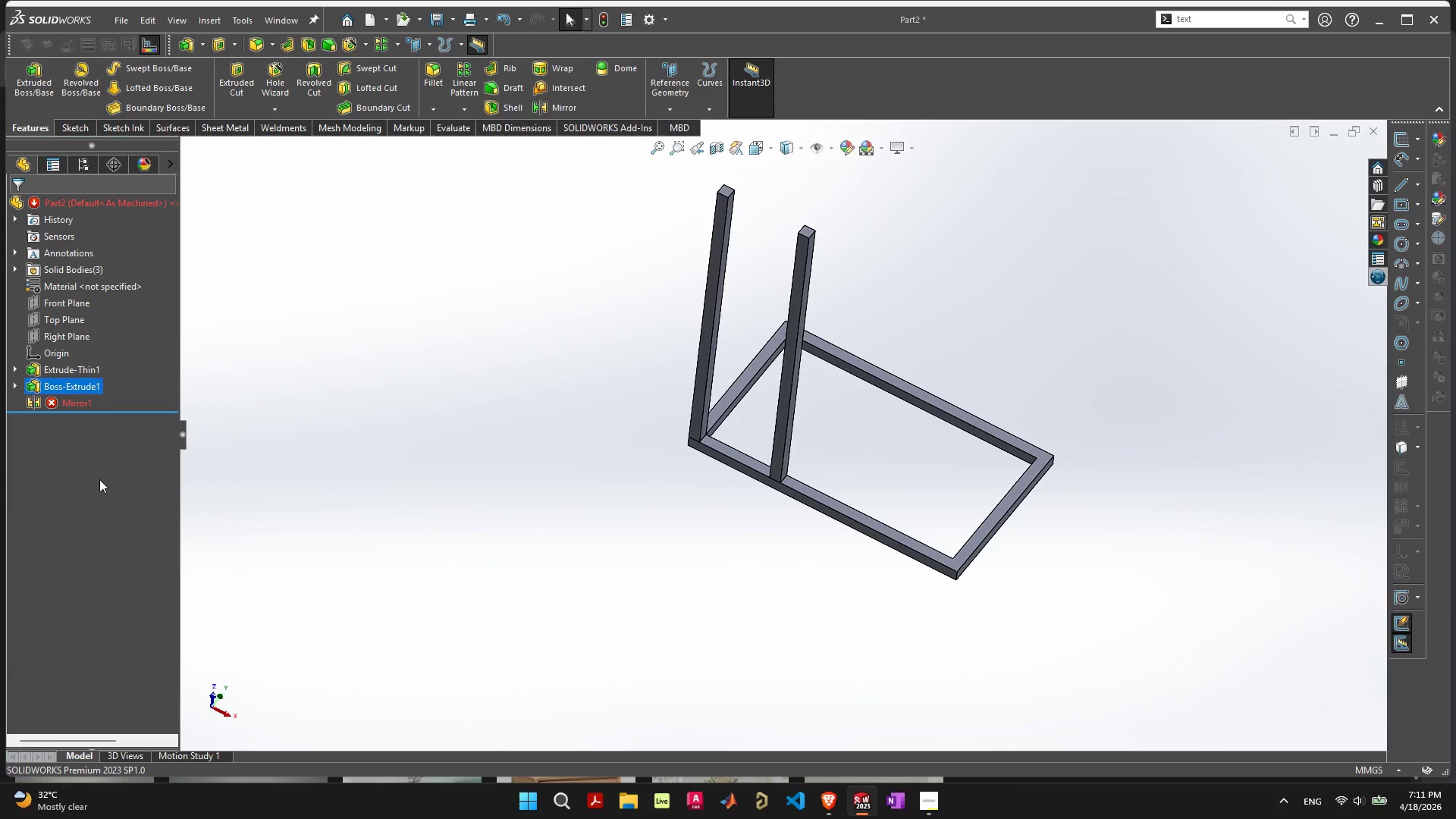 
left_click([101, 481])
 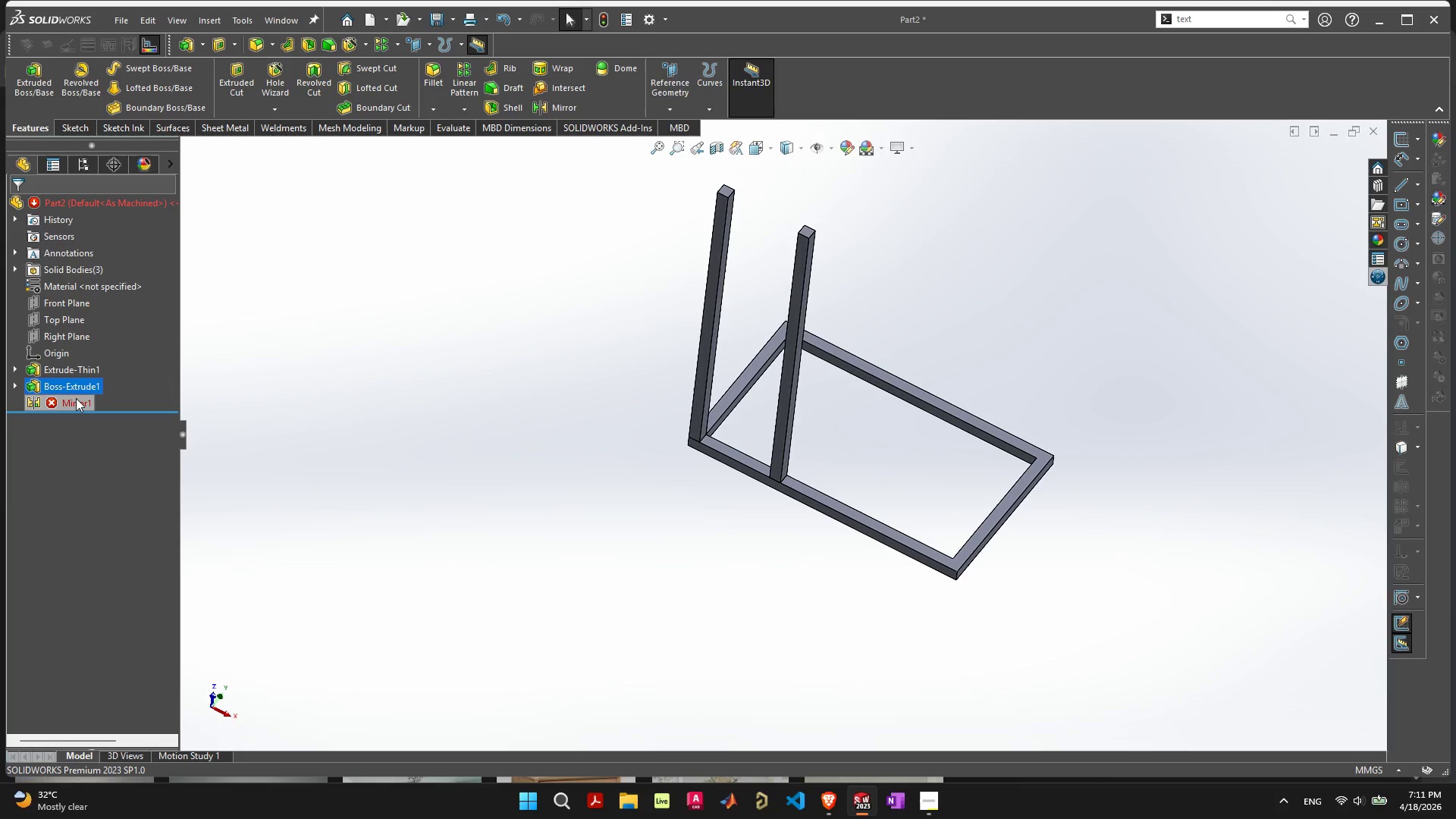 
right_click([76, 398])
 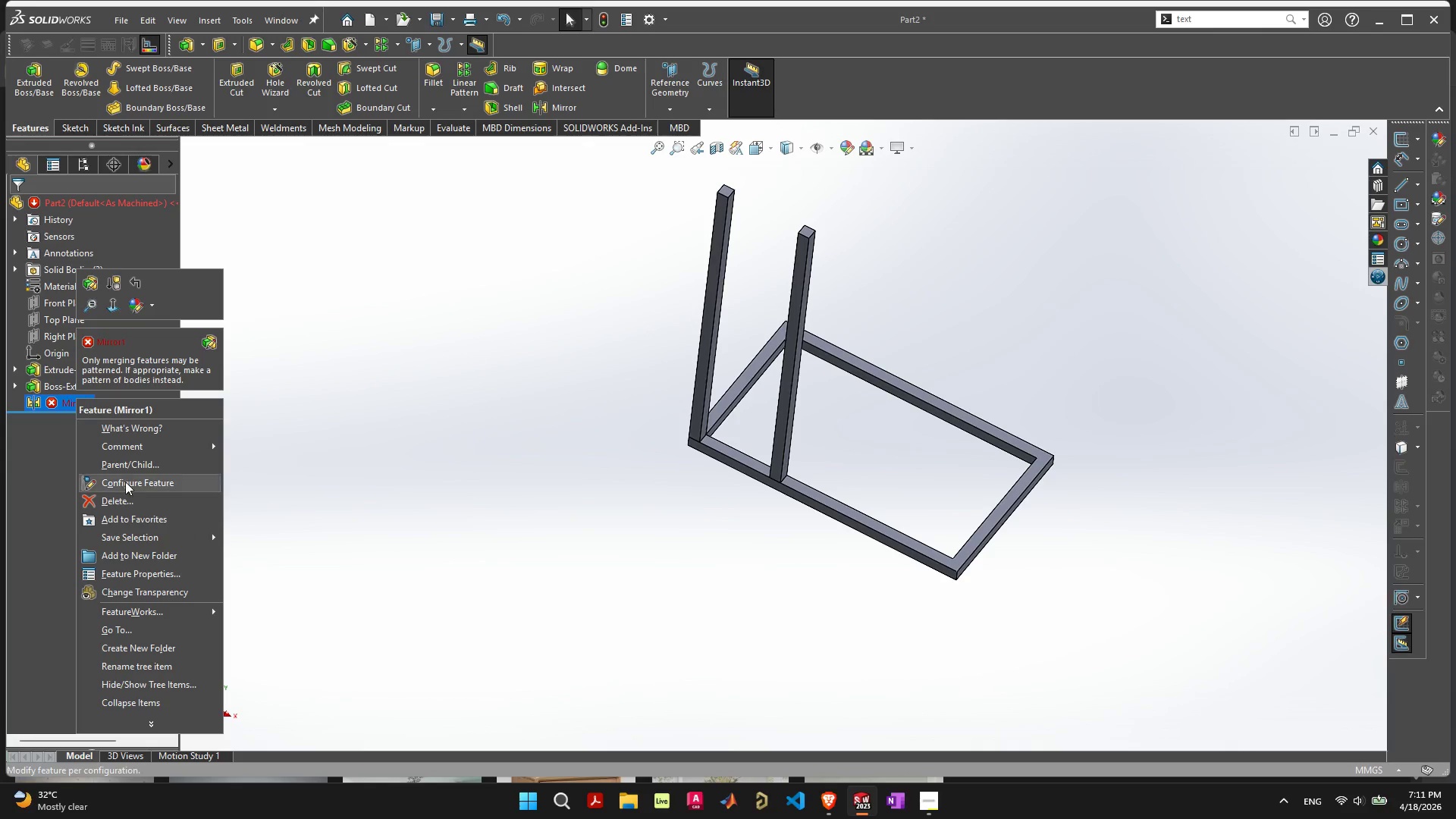 
left_click([129, 490])
 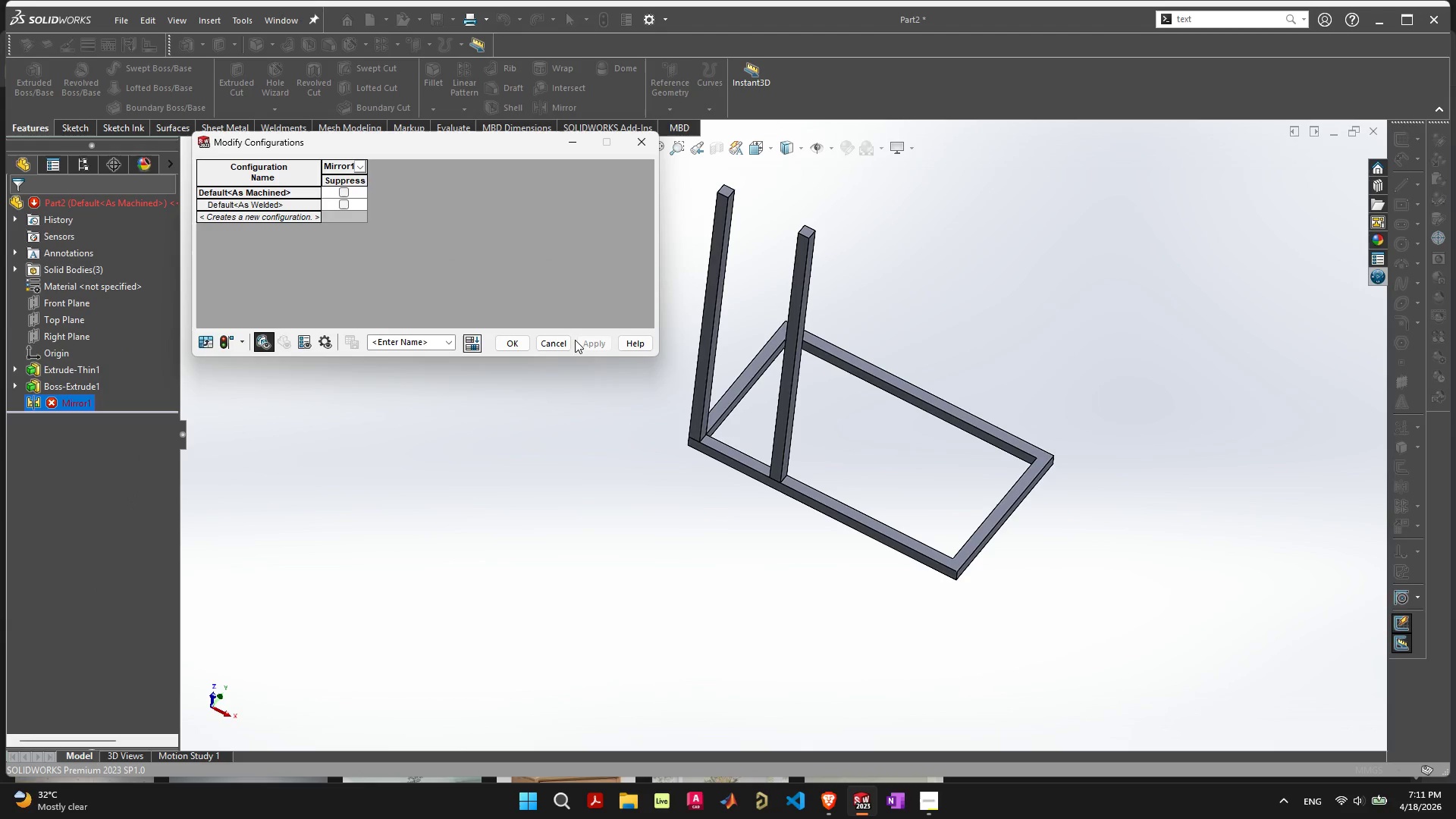 
left_click([566, 343])
 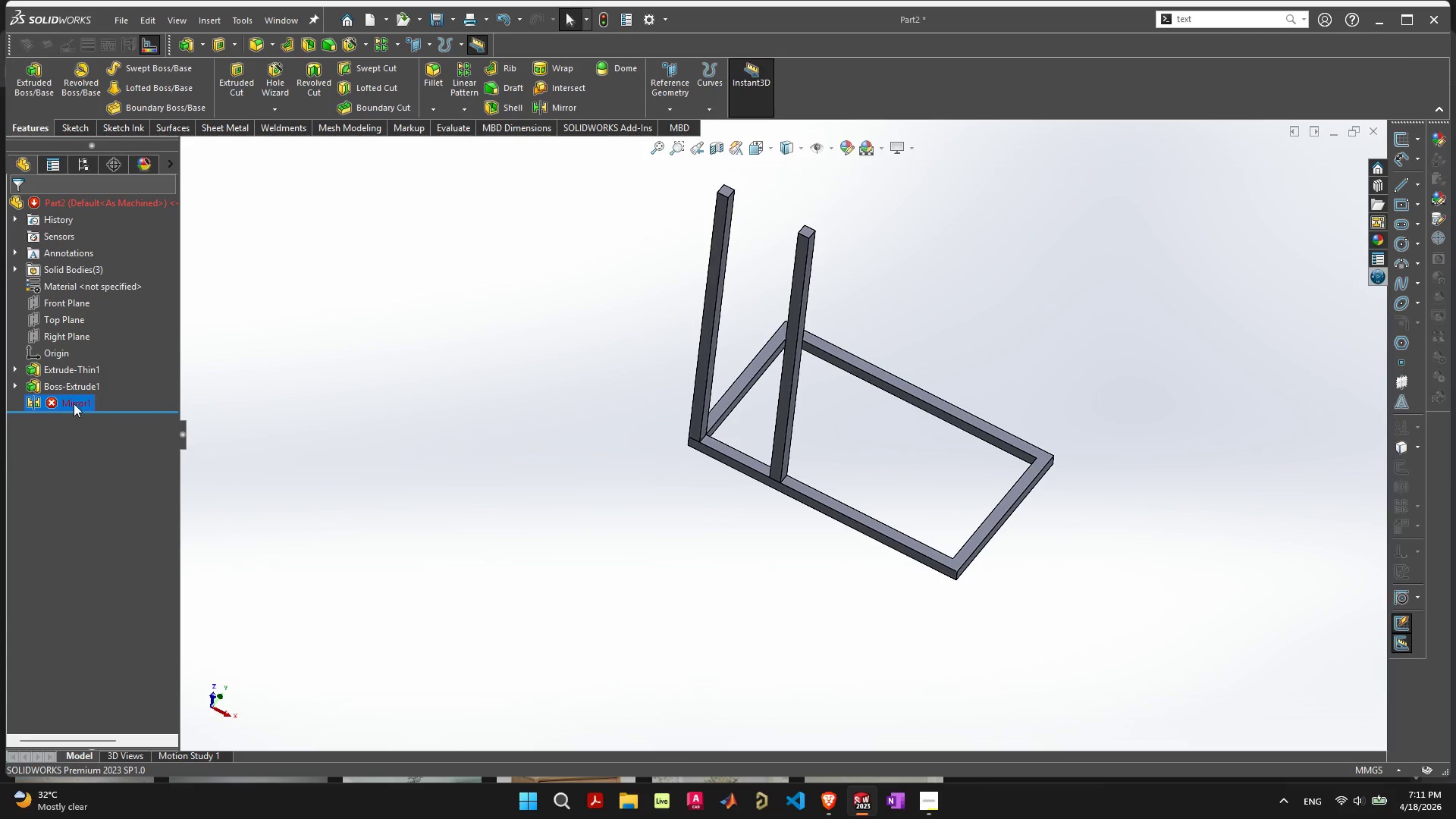 
right_click([75, 400])
 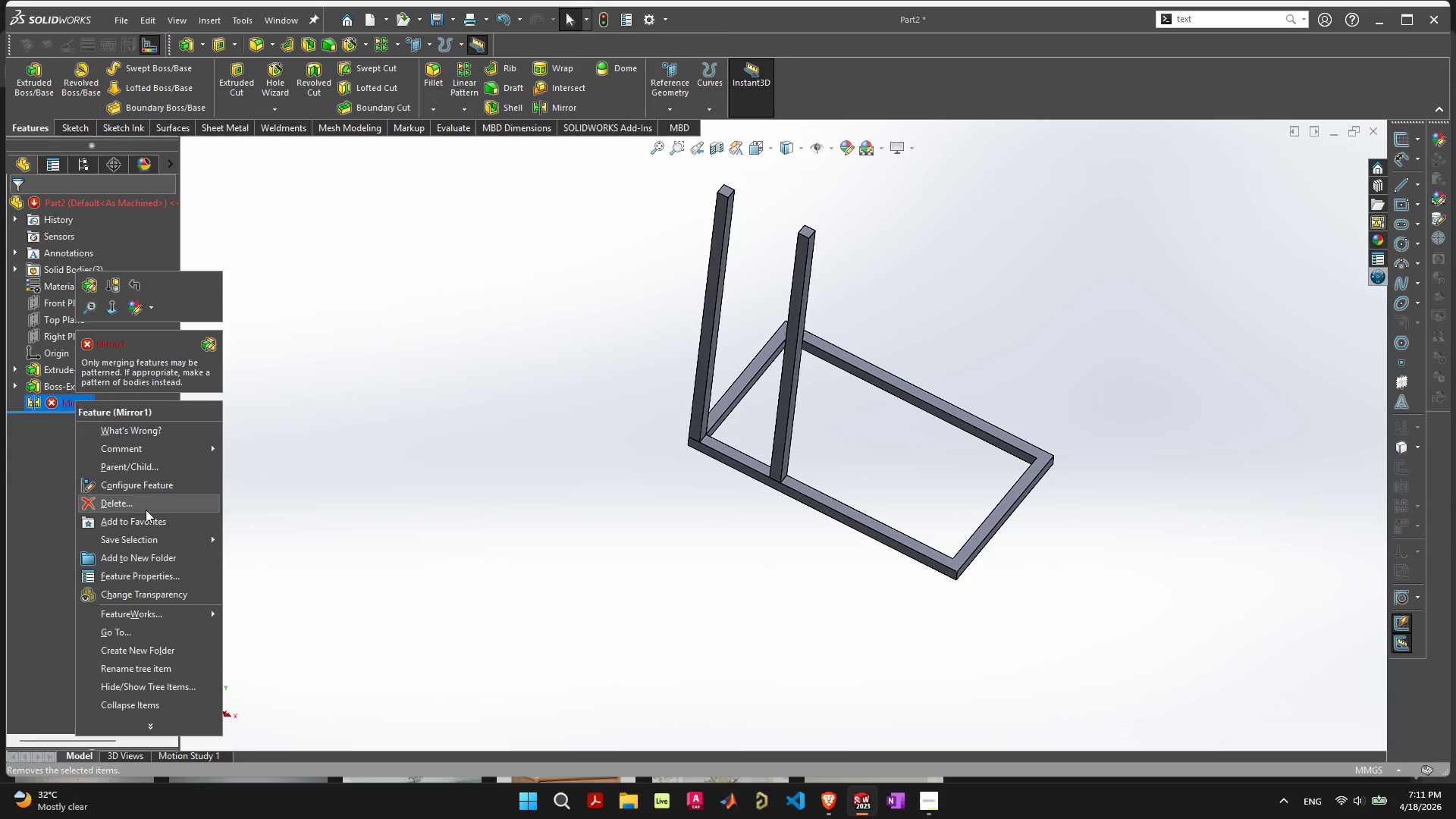 
left_click([143, 508])
 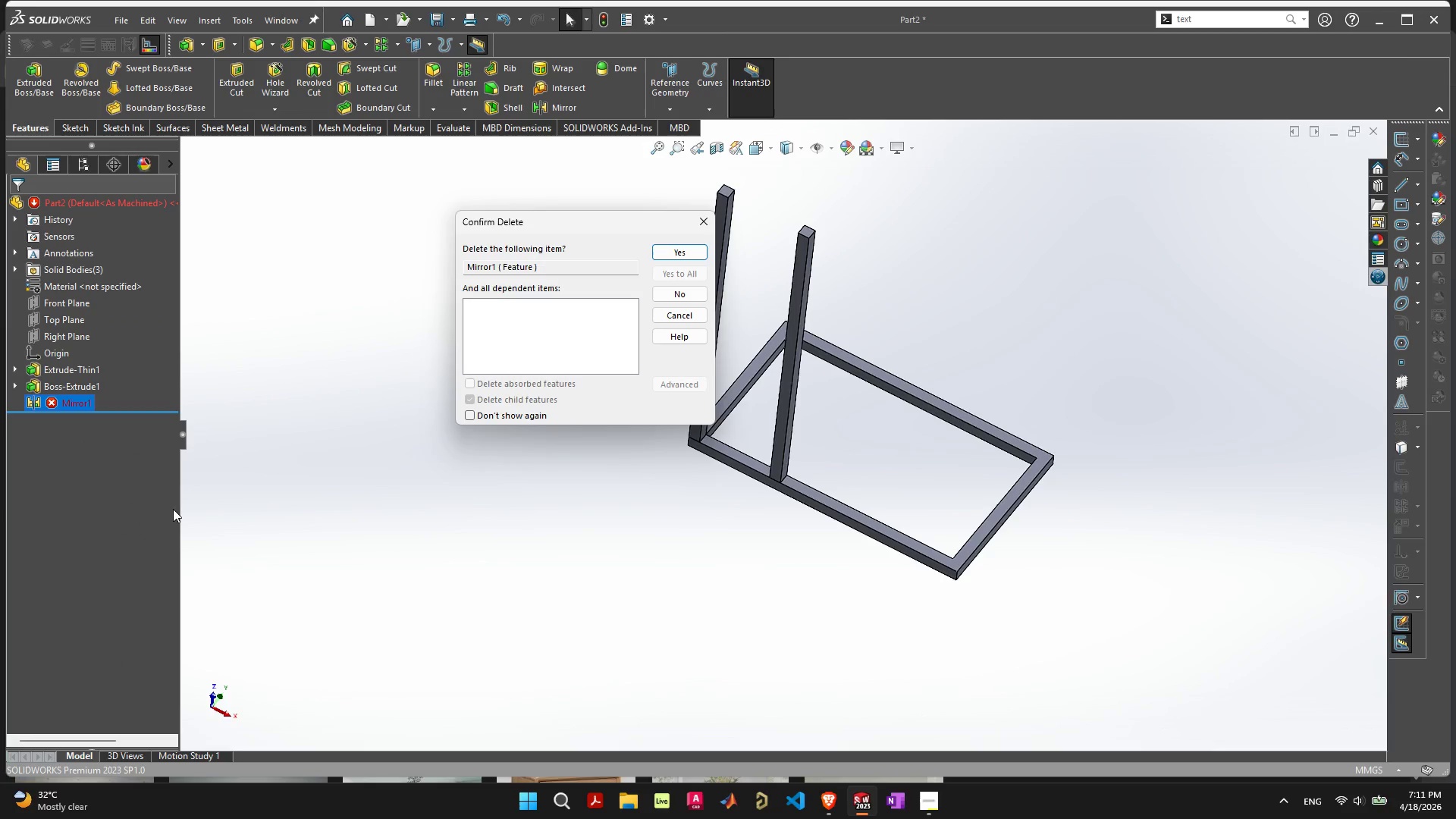 
key(Enter)
 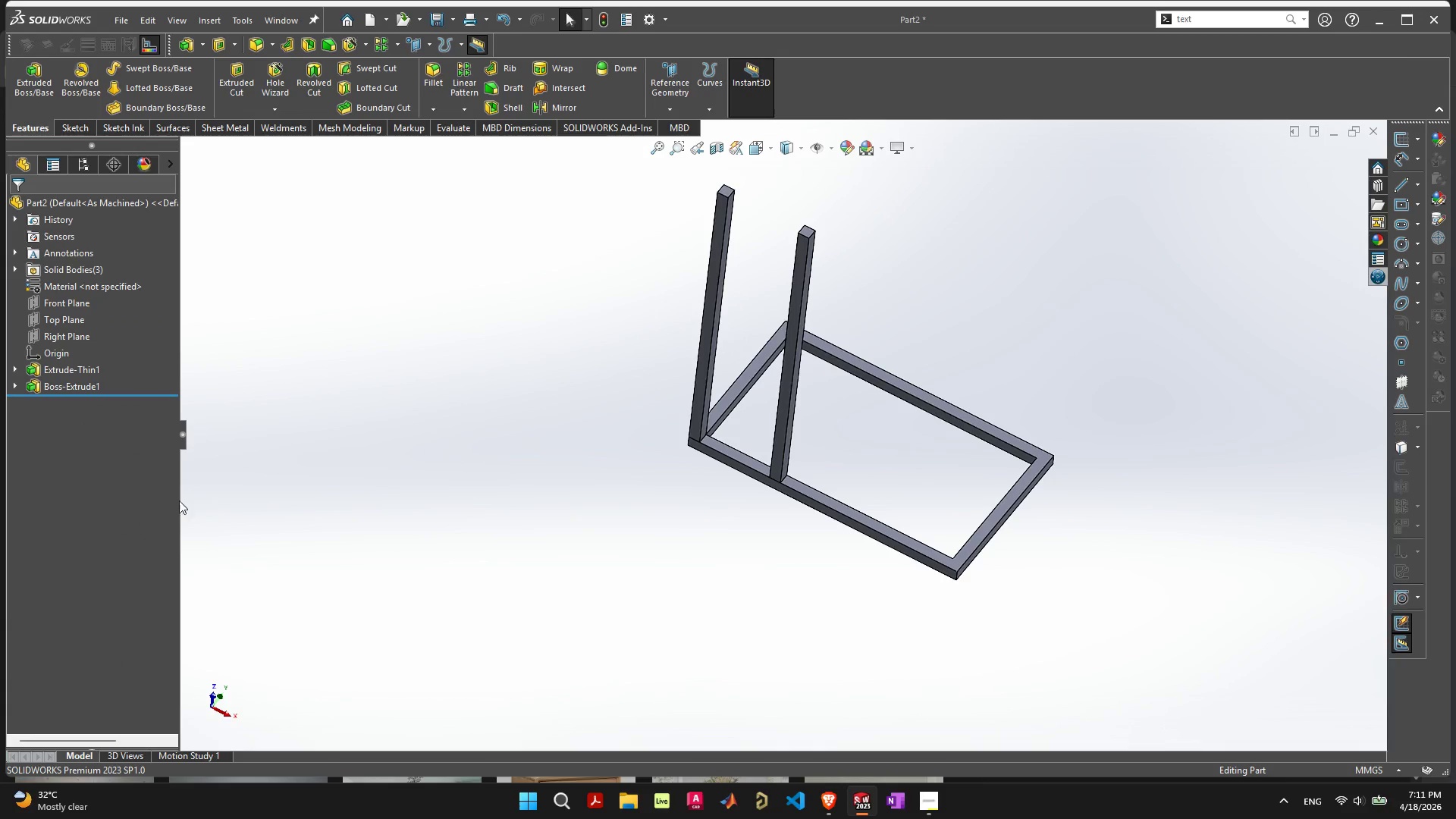 
left_click([96, 471])
 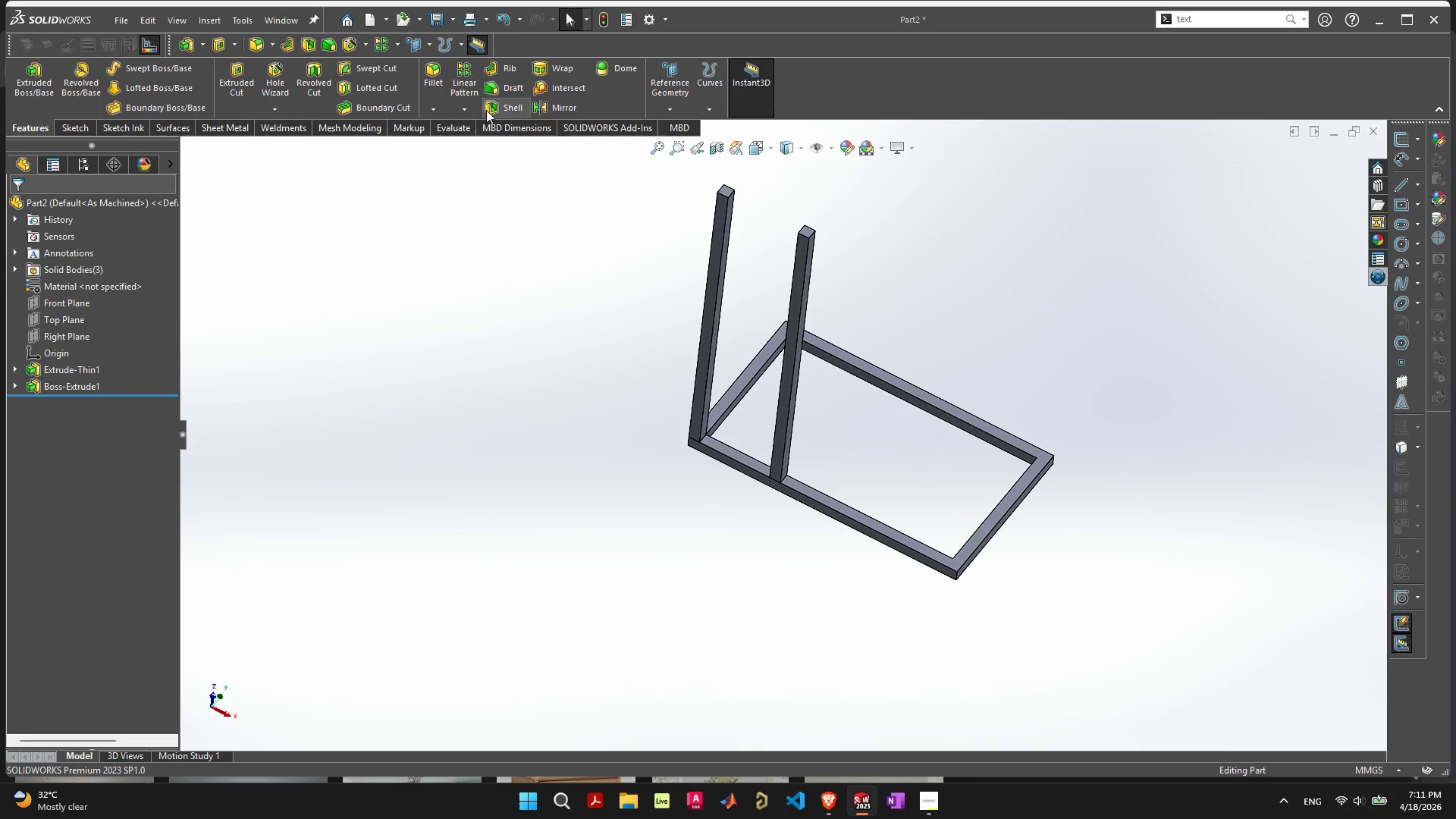 
left_click([554, 102])
 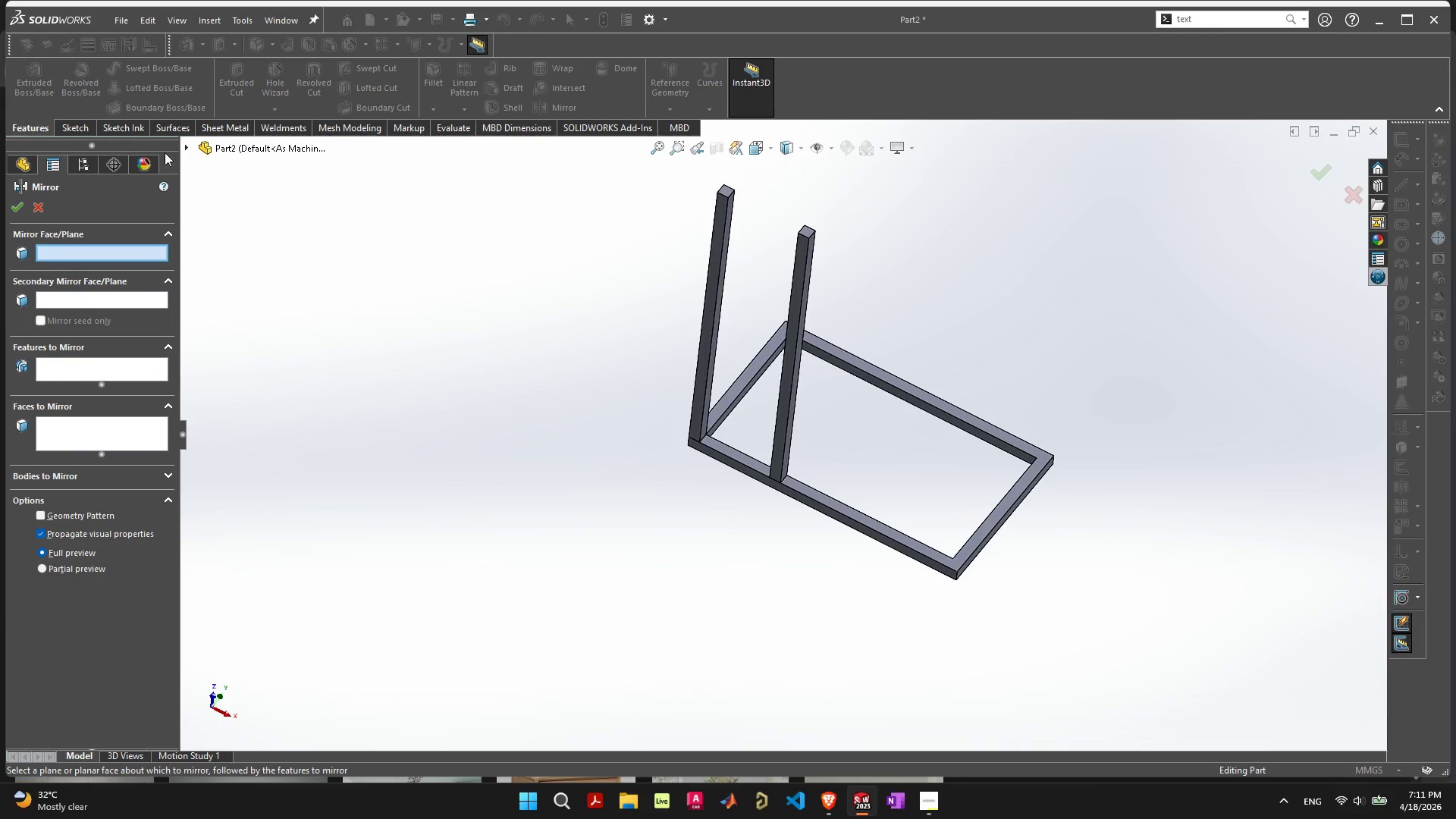 
left_click([185, 152])
 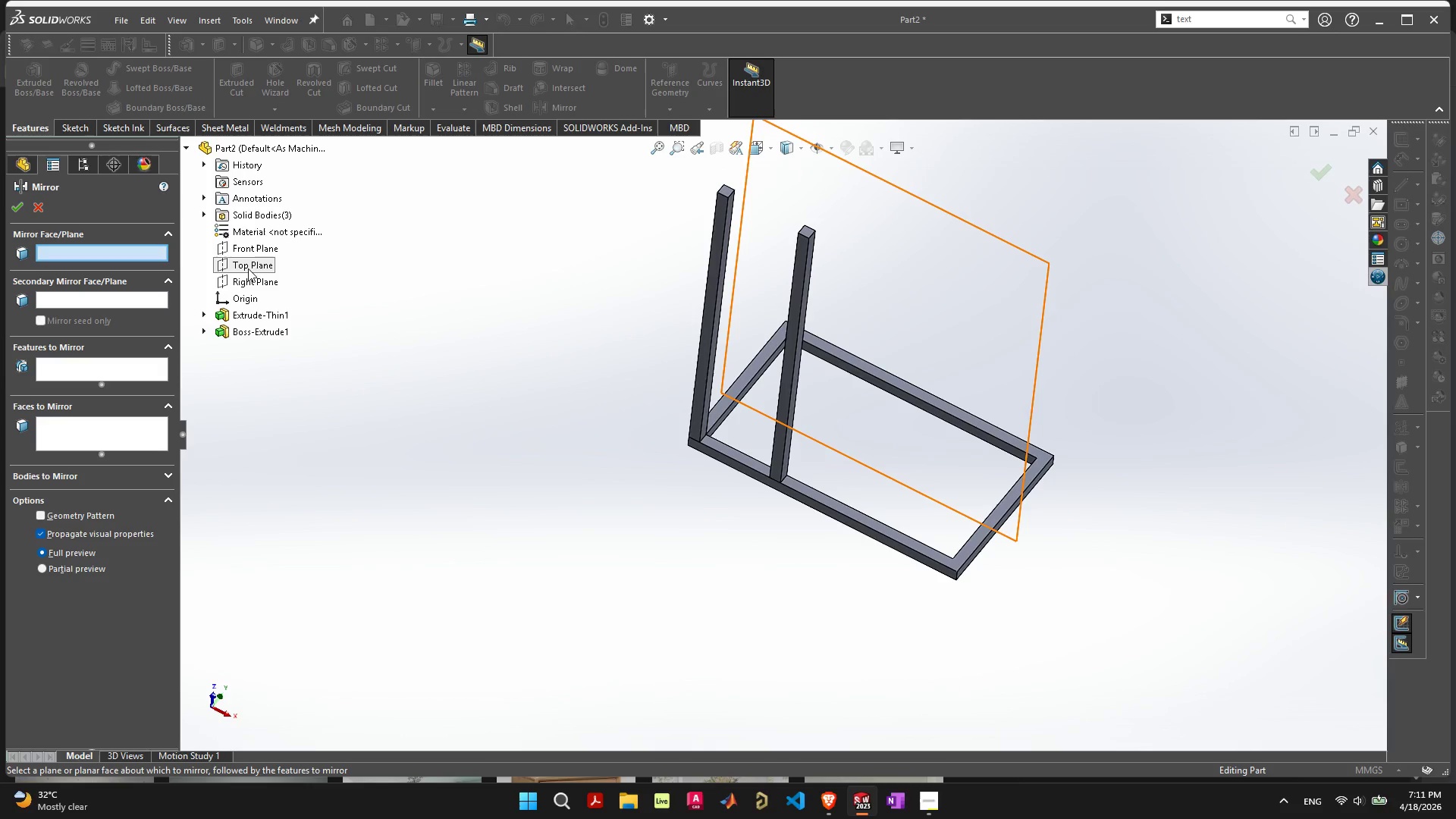 
left_click([248, 268])
 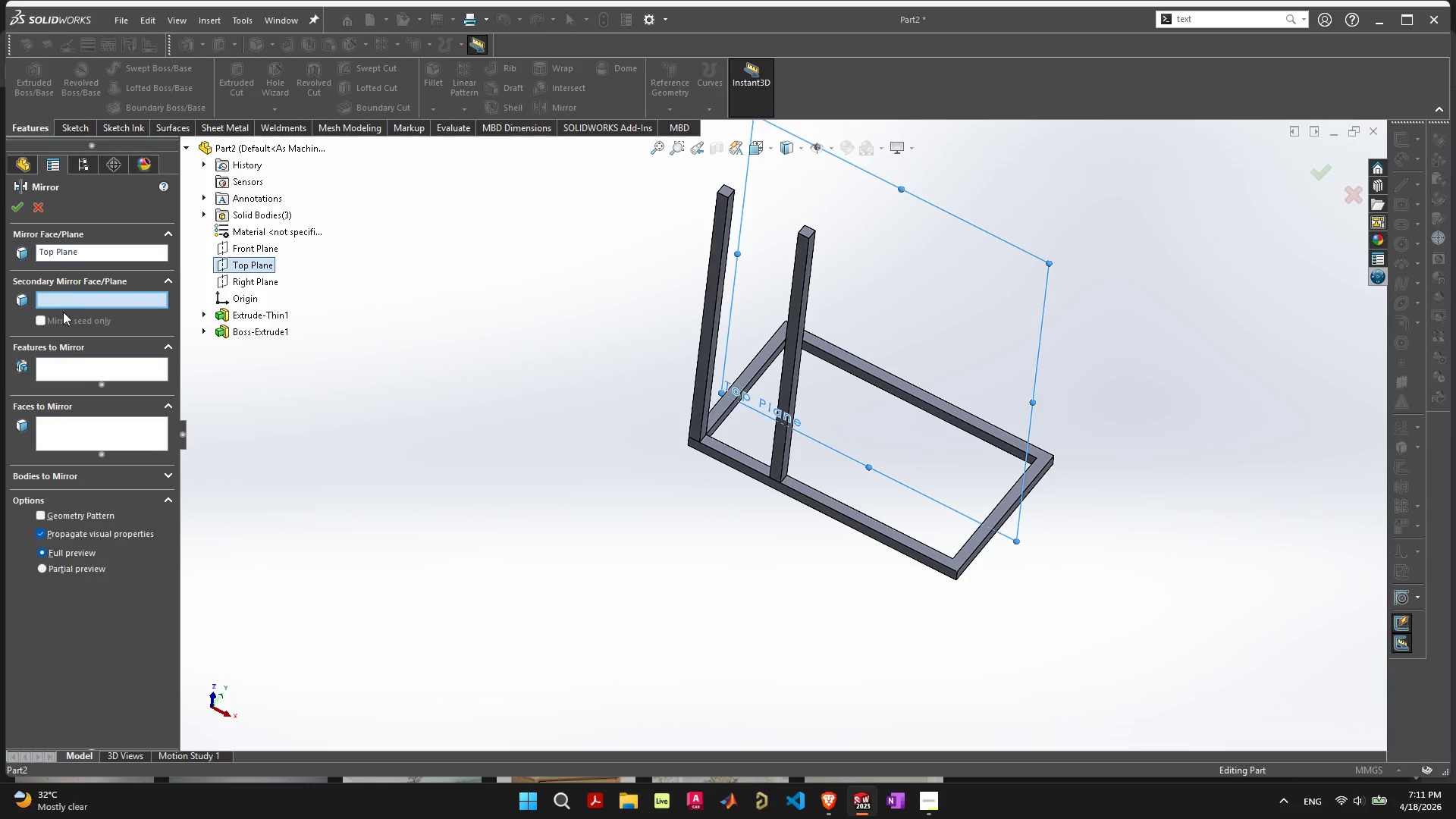 
left_click([77, 369])
 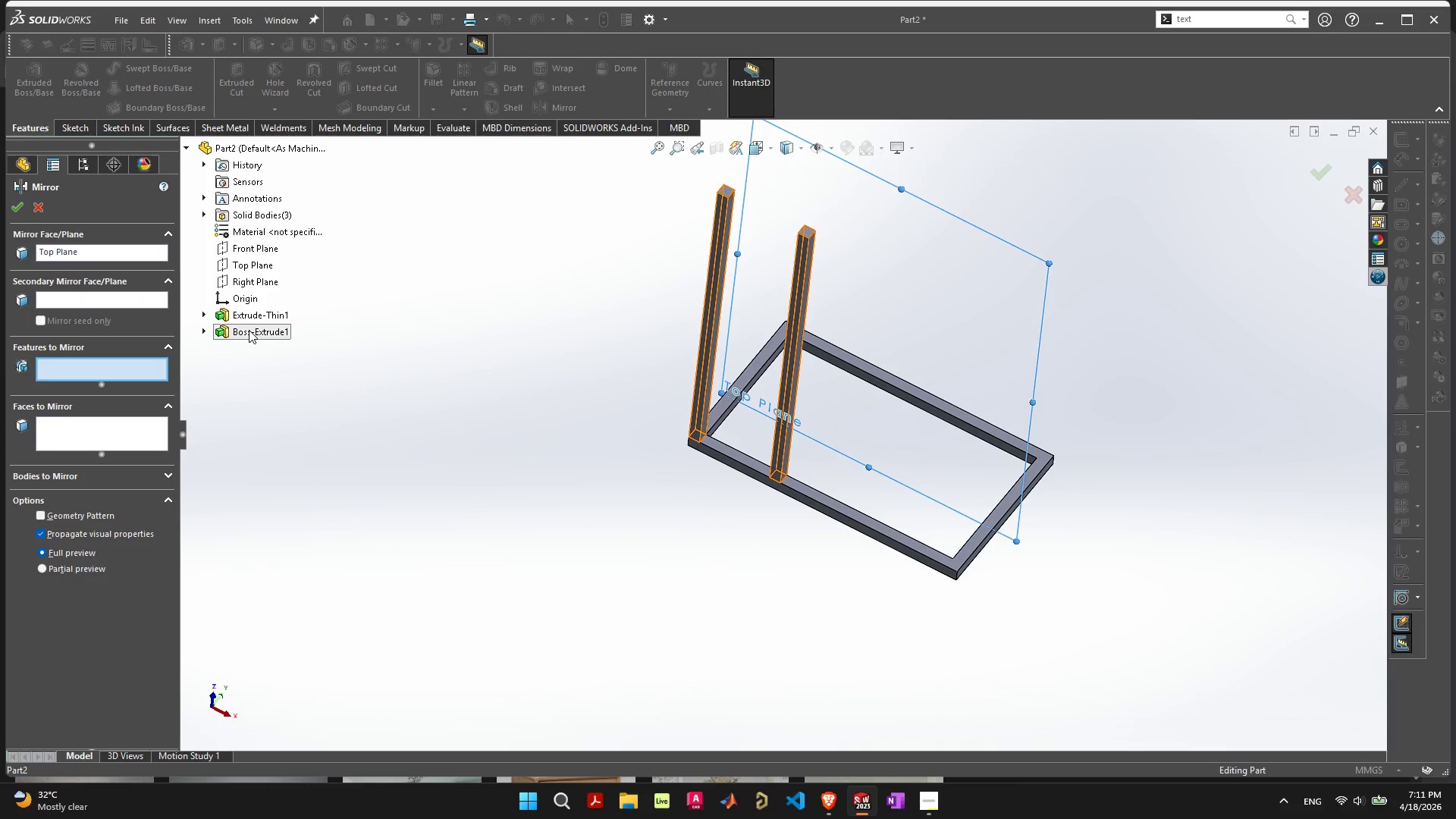 
left_click([249, 330])
 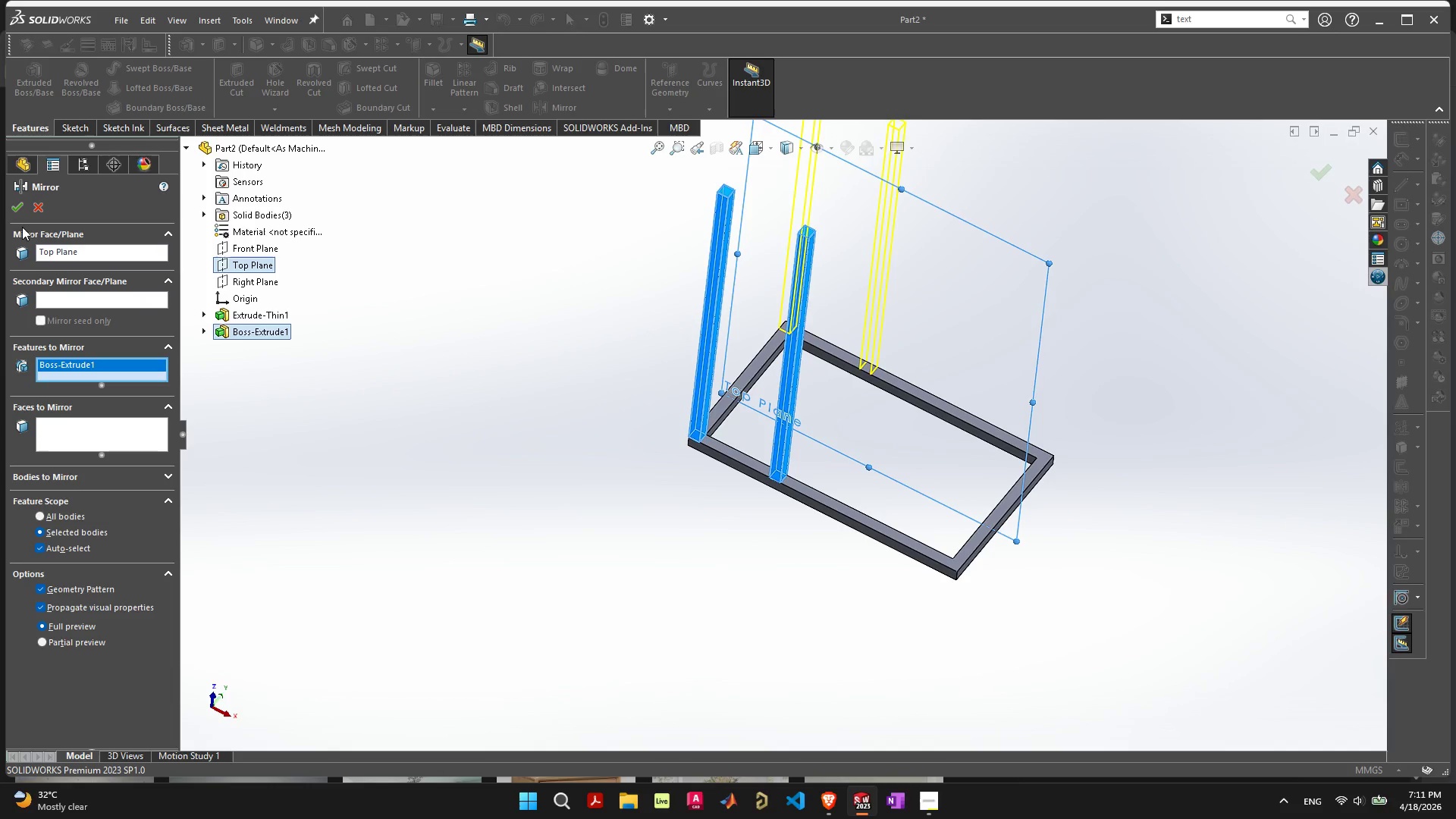 
left_click([13, 206])
 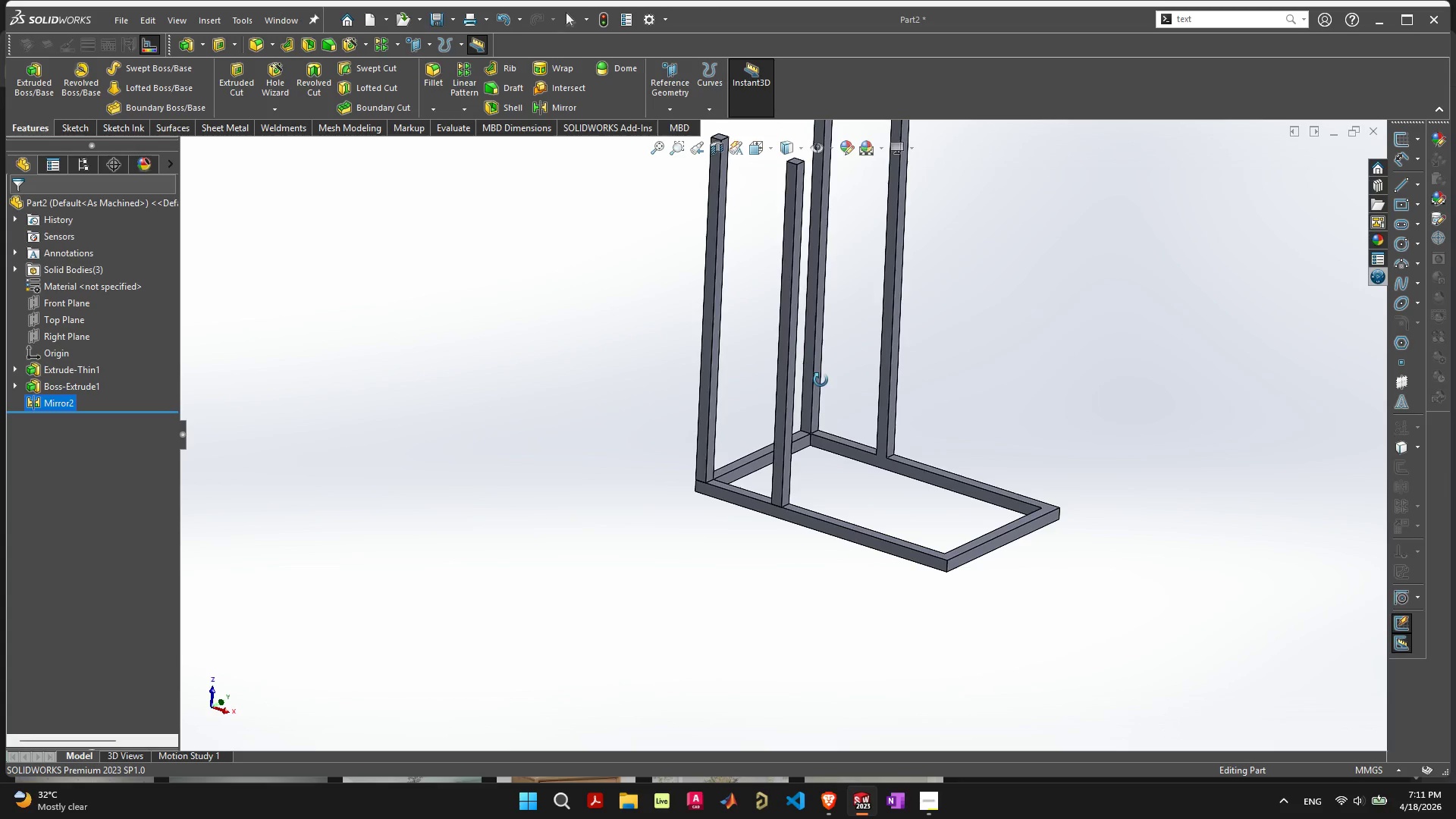 
wait(8.17)
 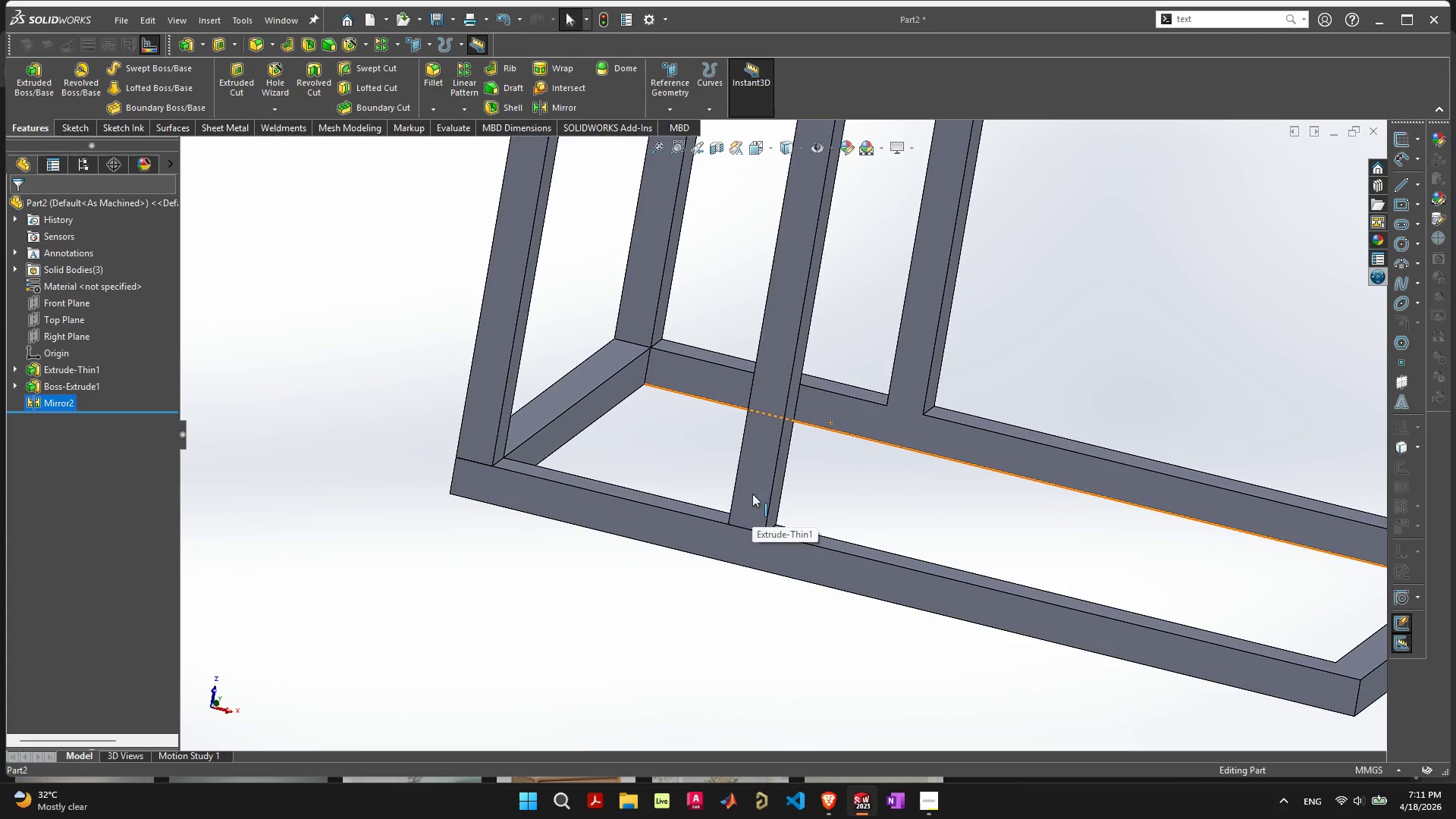 
left_click([752, 494])
 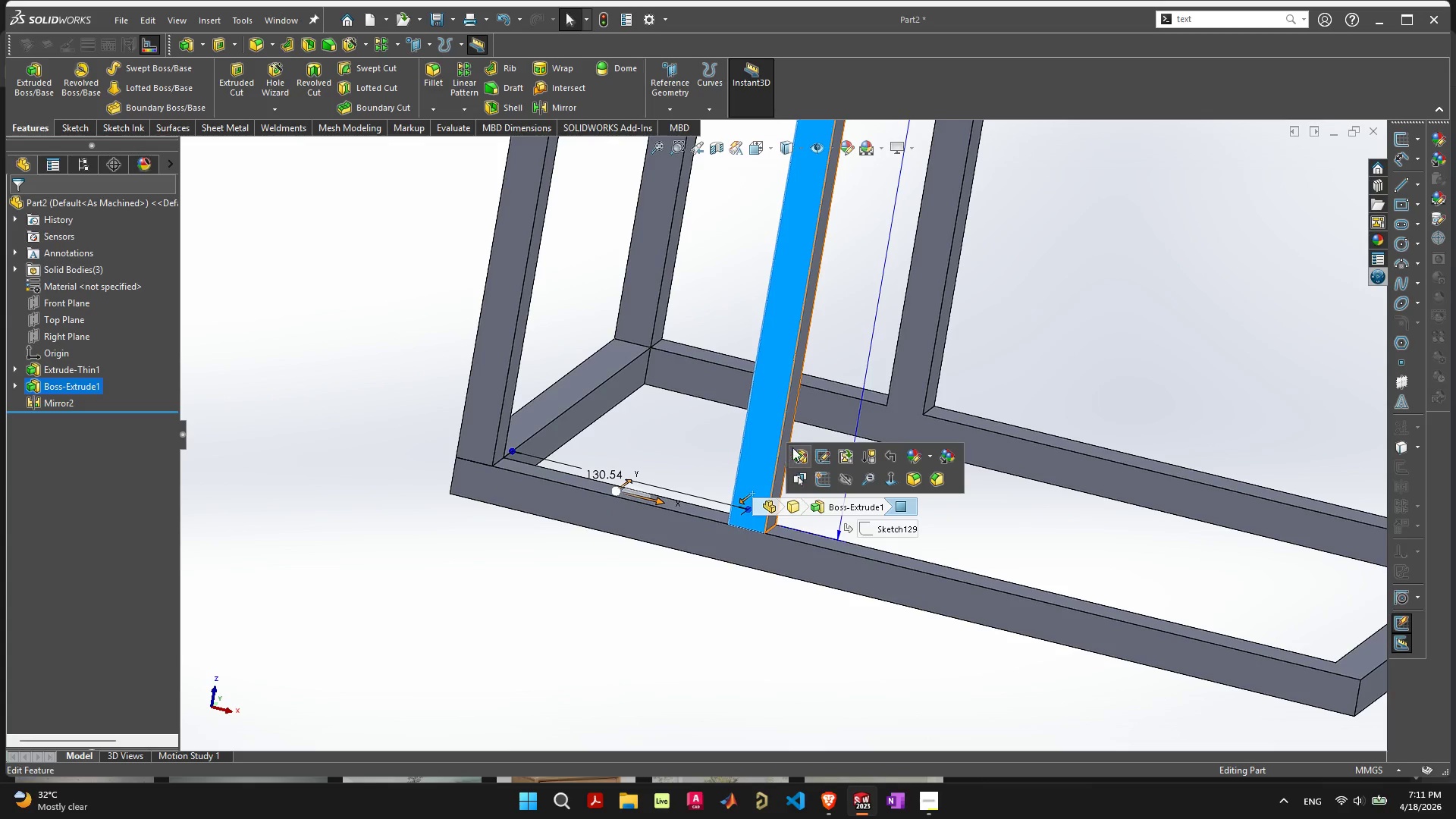 
scroll: coordinate [752, 504], scroll_direction: up, amount: 5.0
 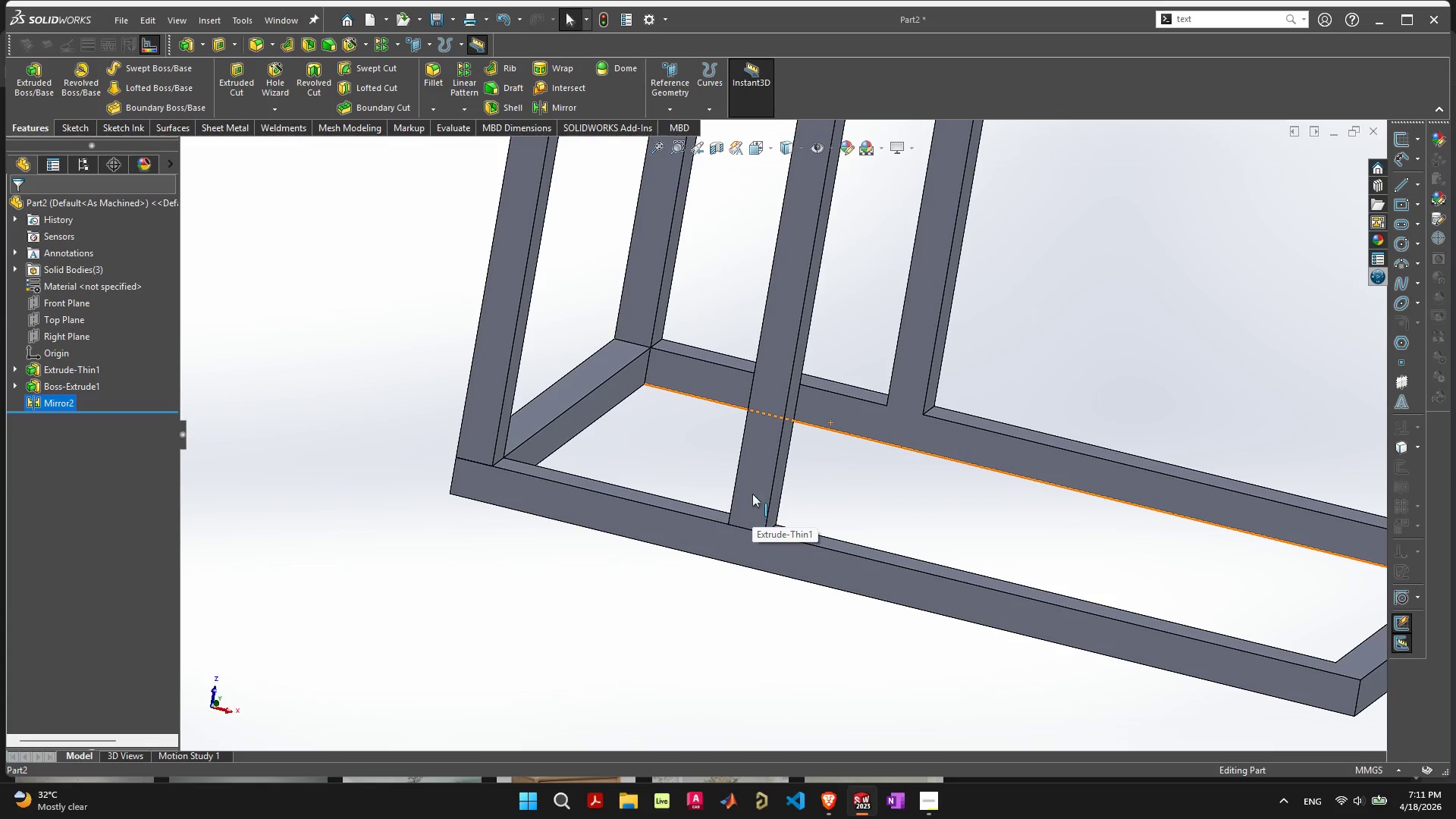 
left_click([799, 447])
 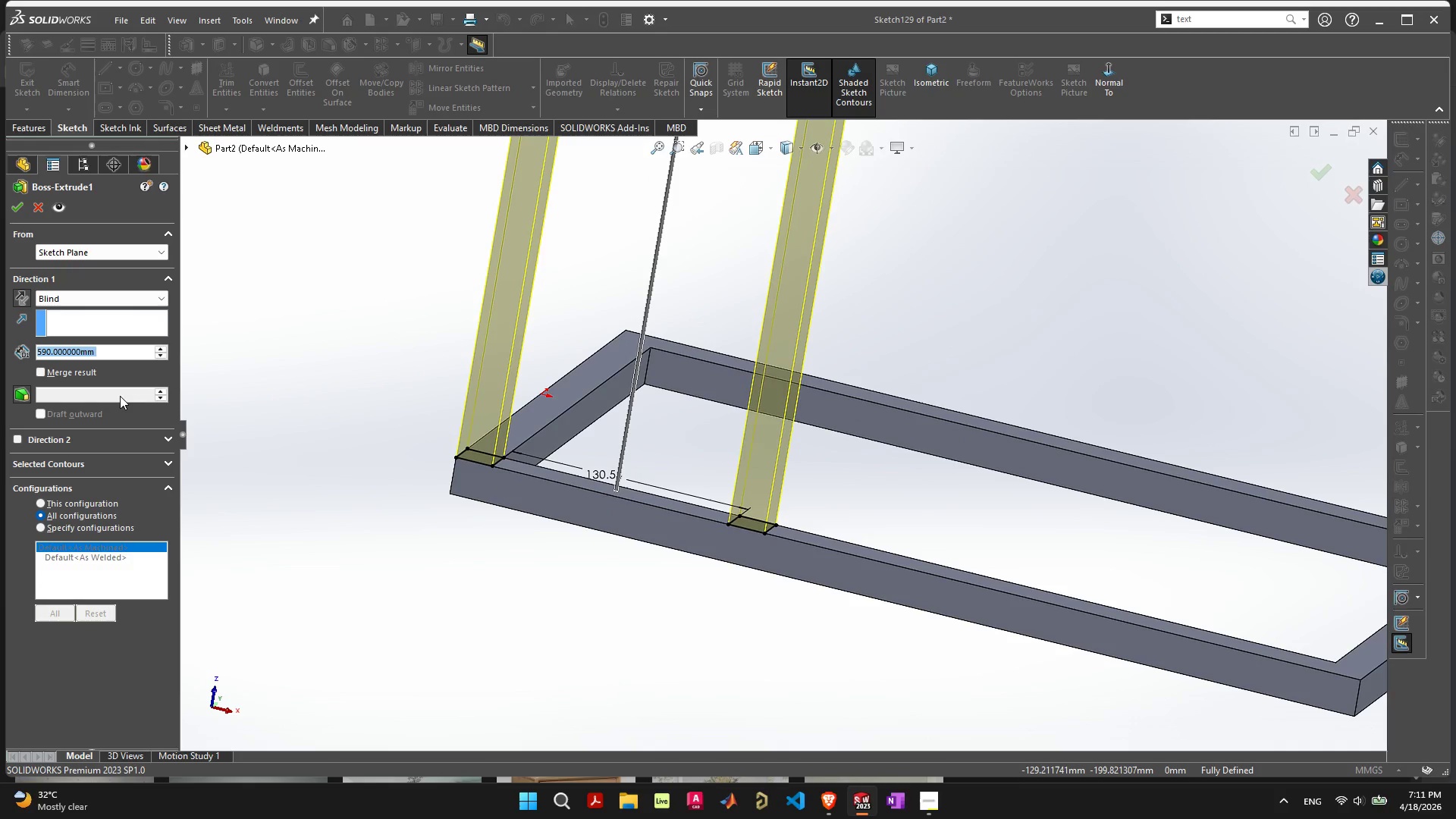 
left_click([64, 370])
 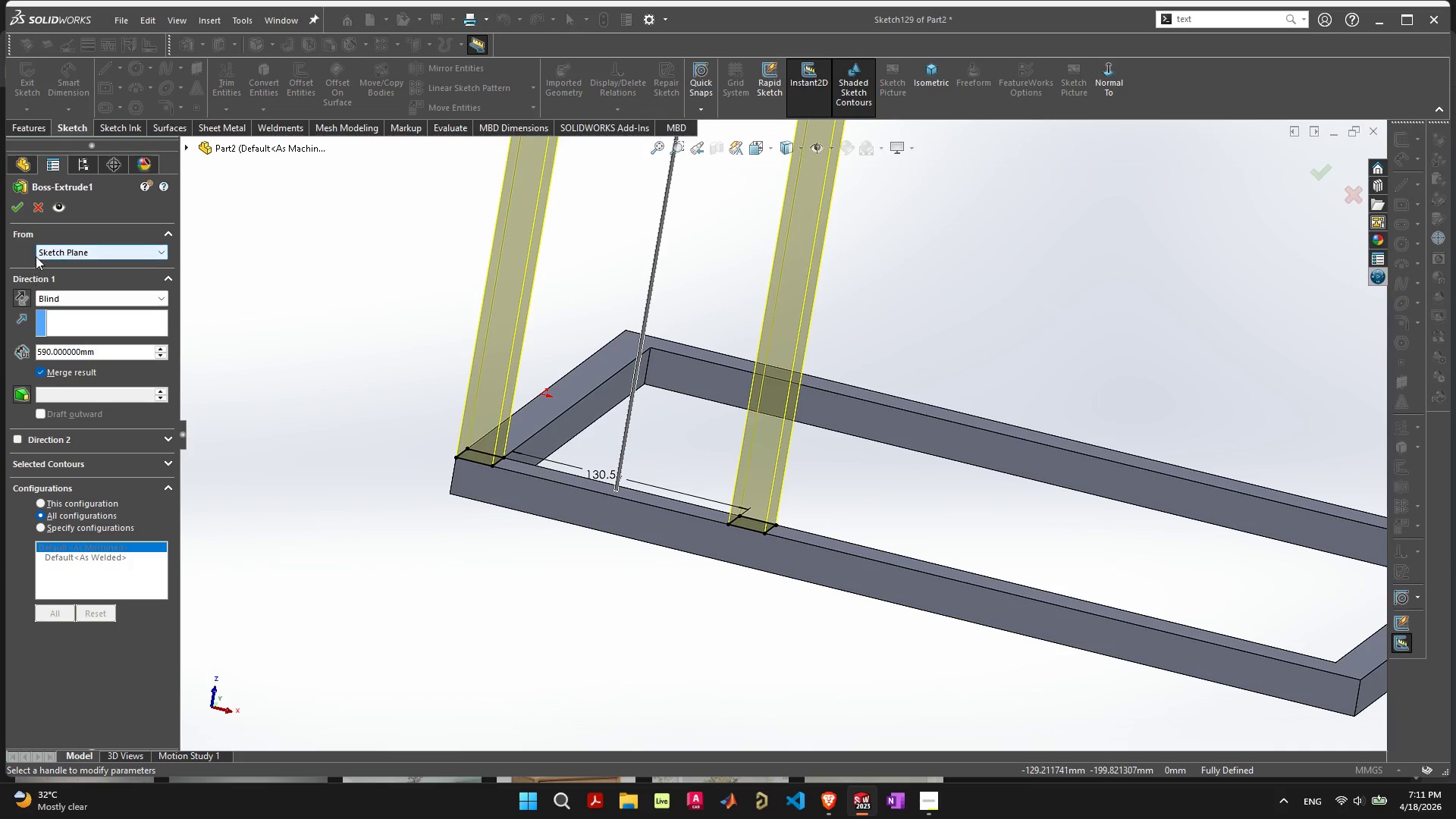 
left_click([17, 206])
 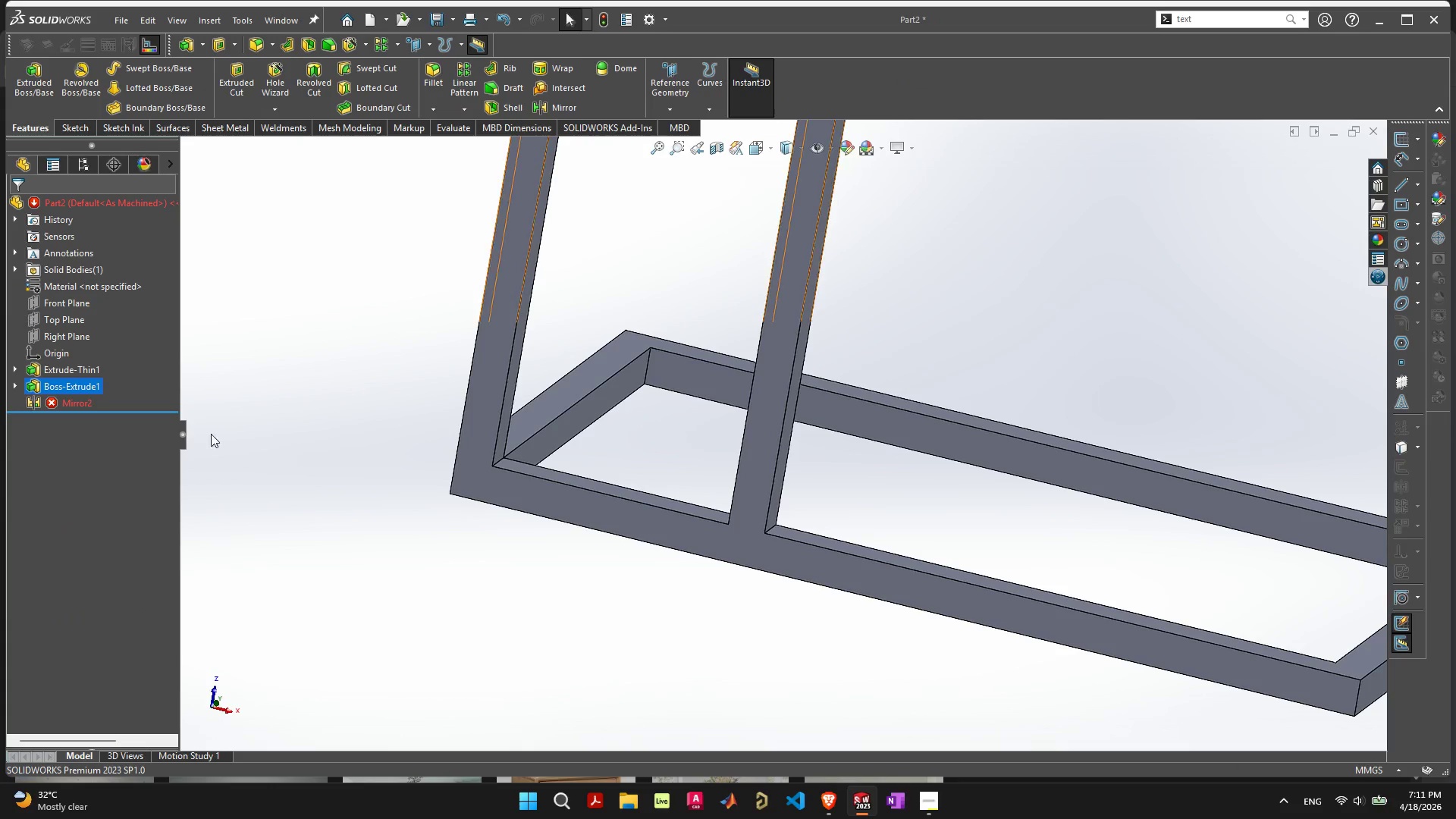 
left_click([397, 524])
 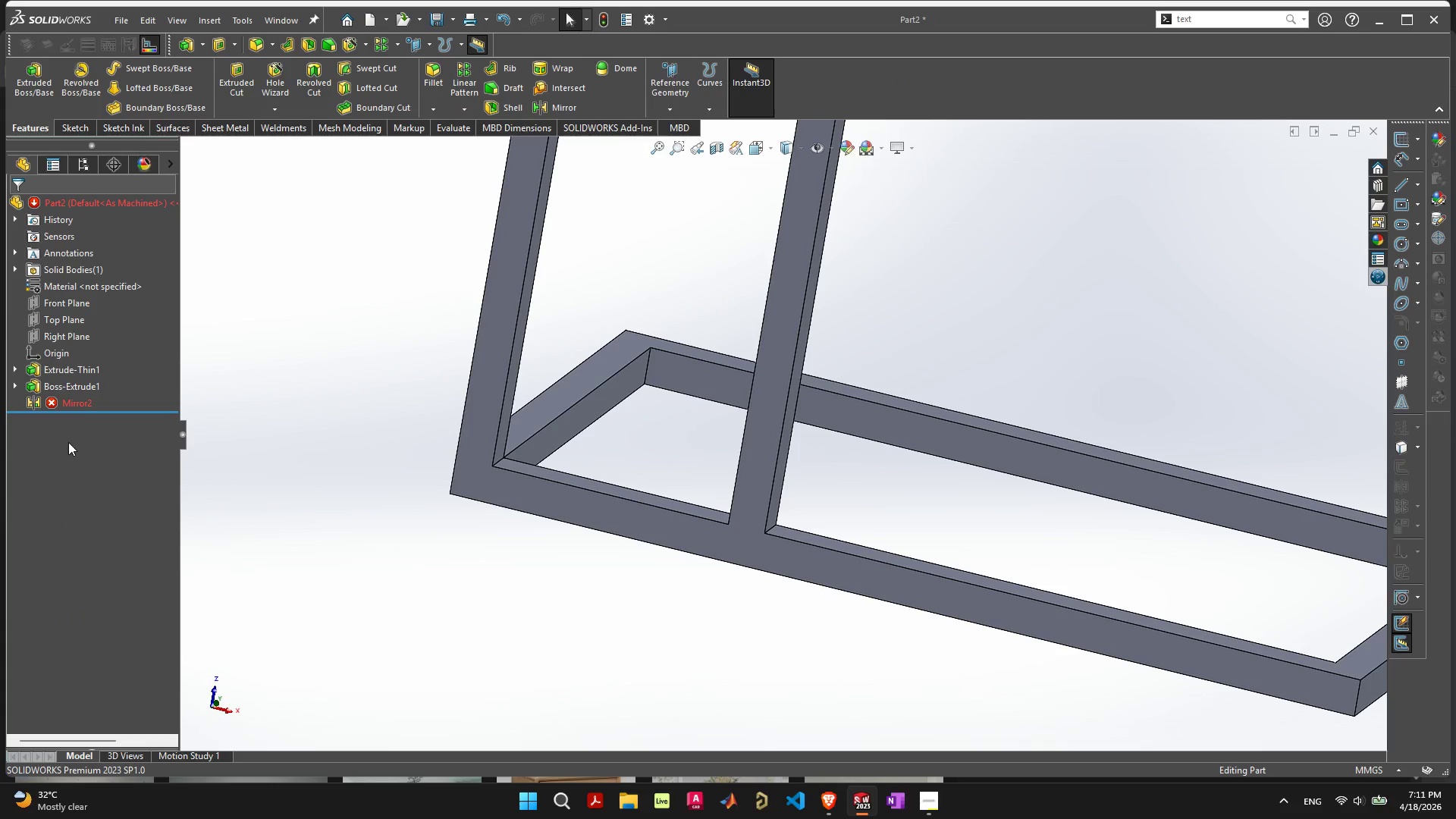 
left_click([71, 403])
 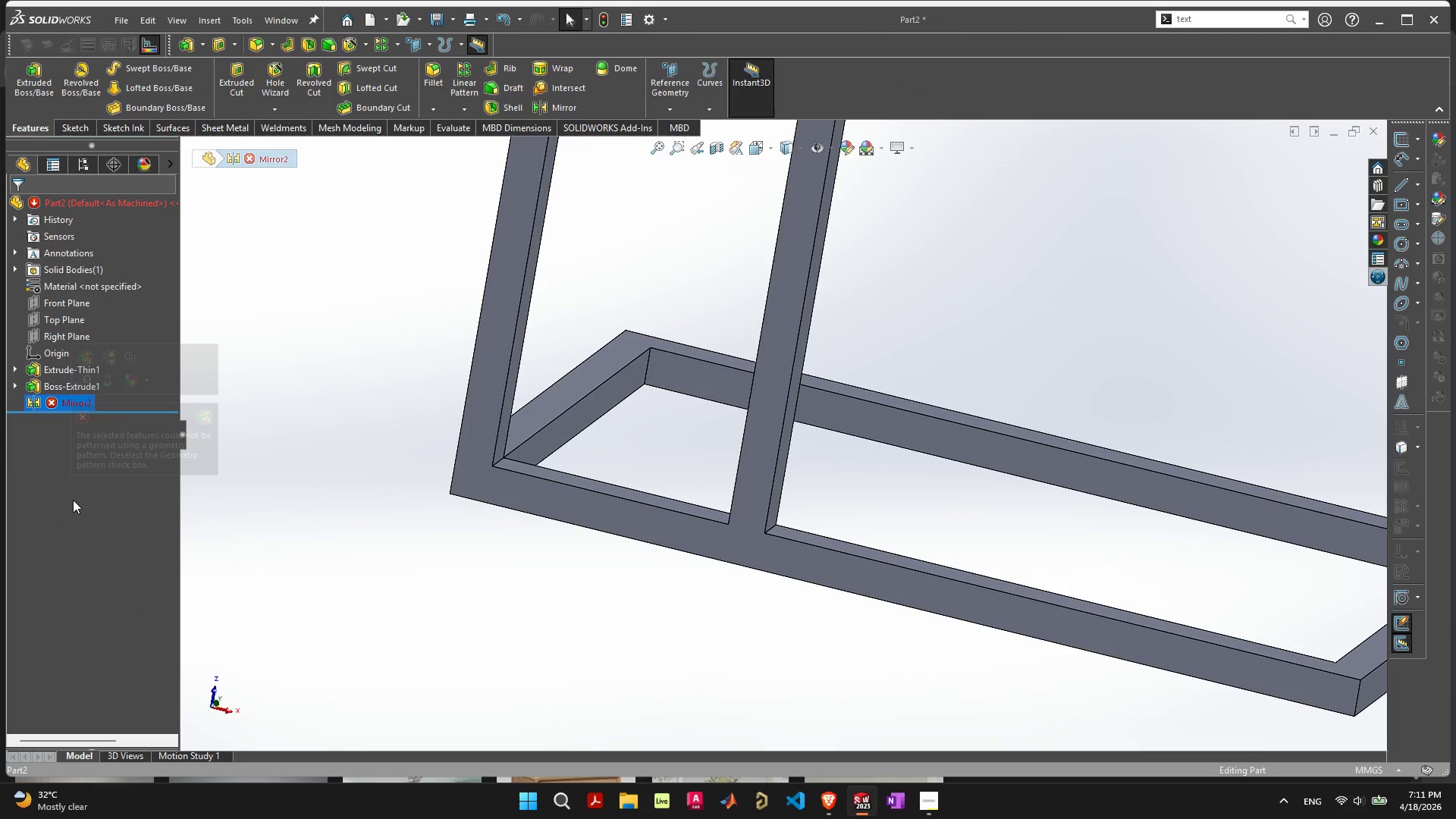 
key(Delete)
 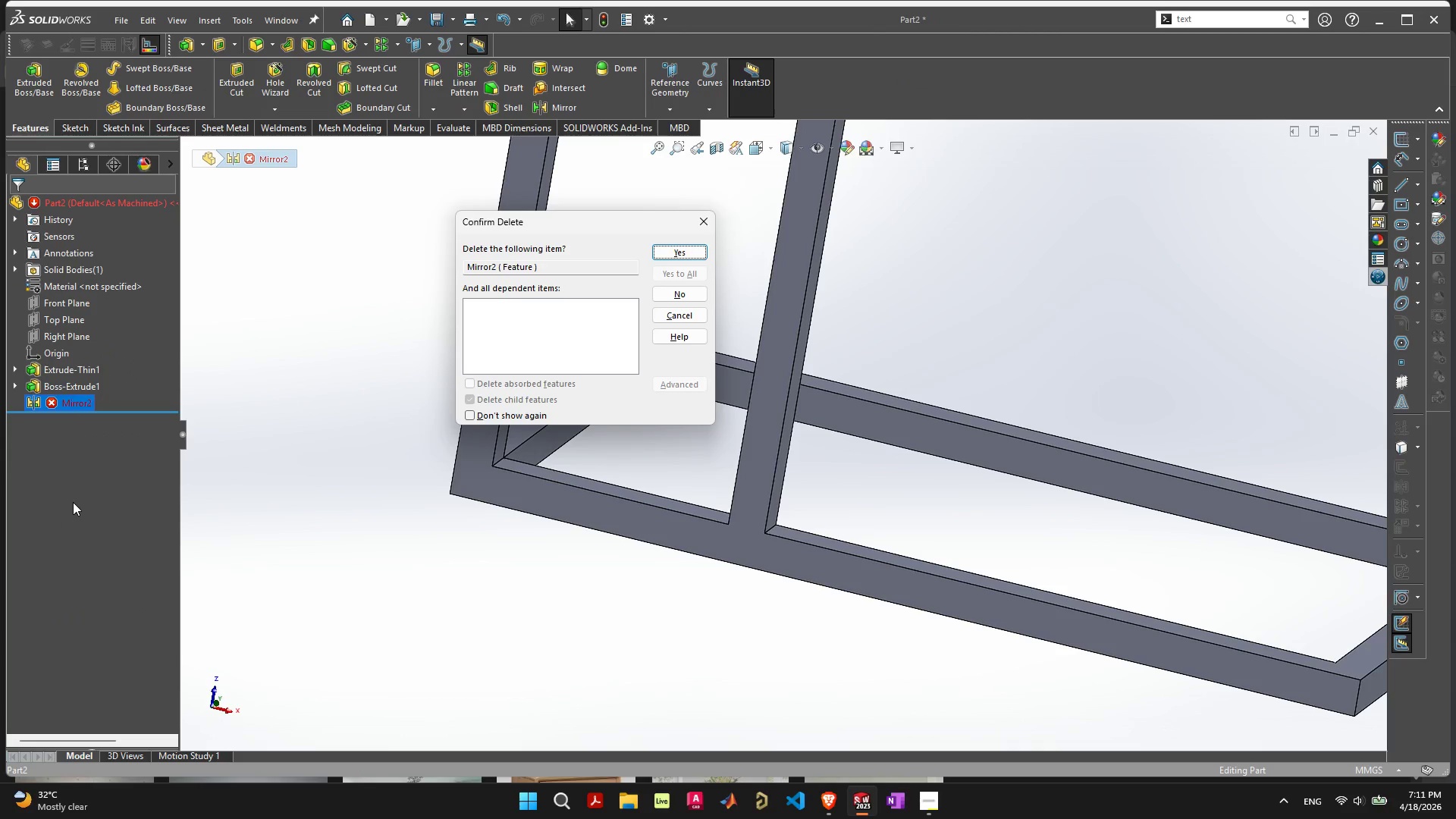 
key(Space)
 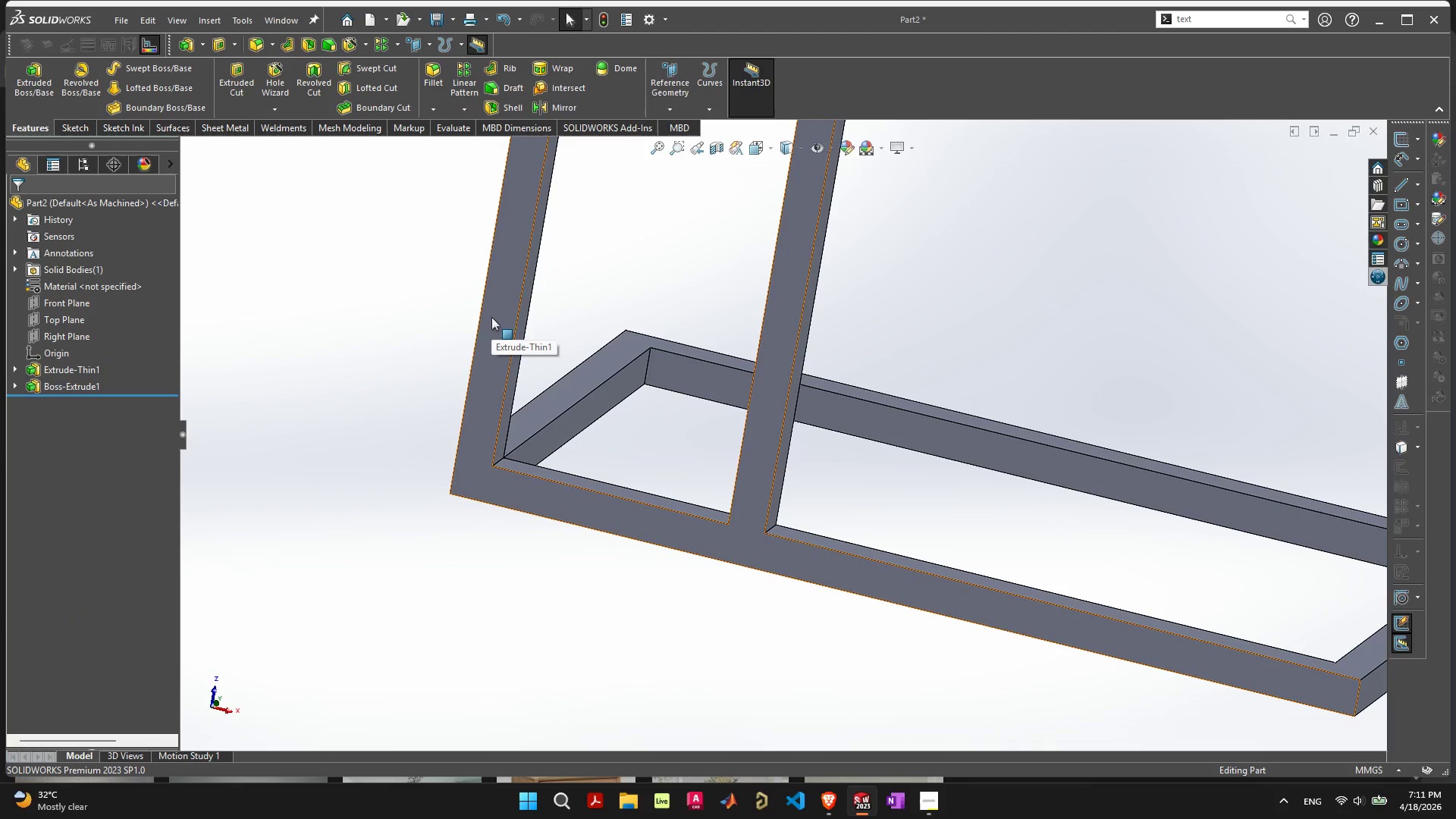 
left_click([535, 102])
 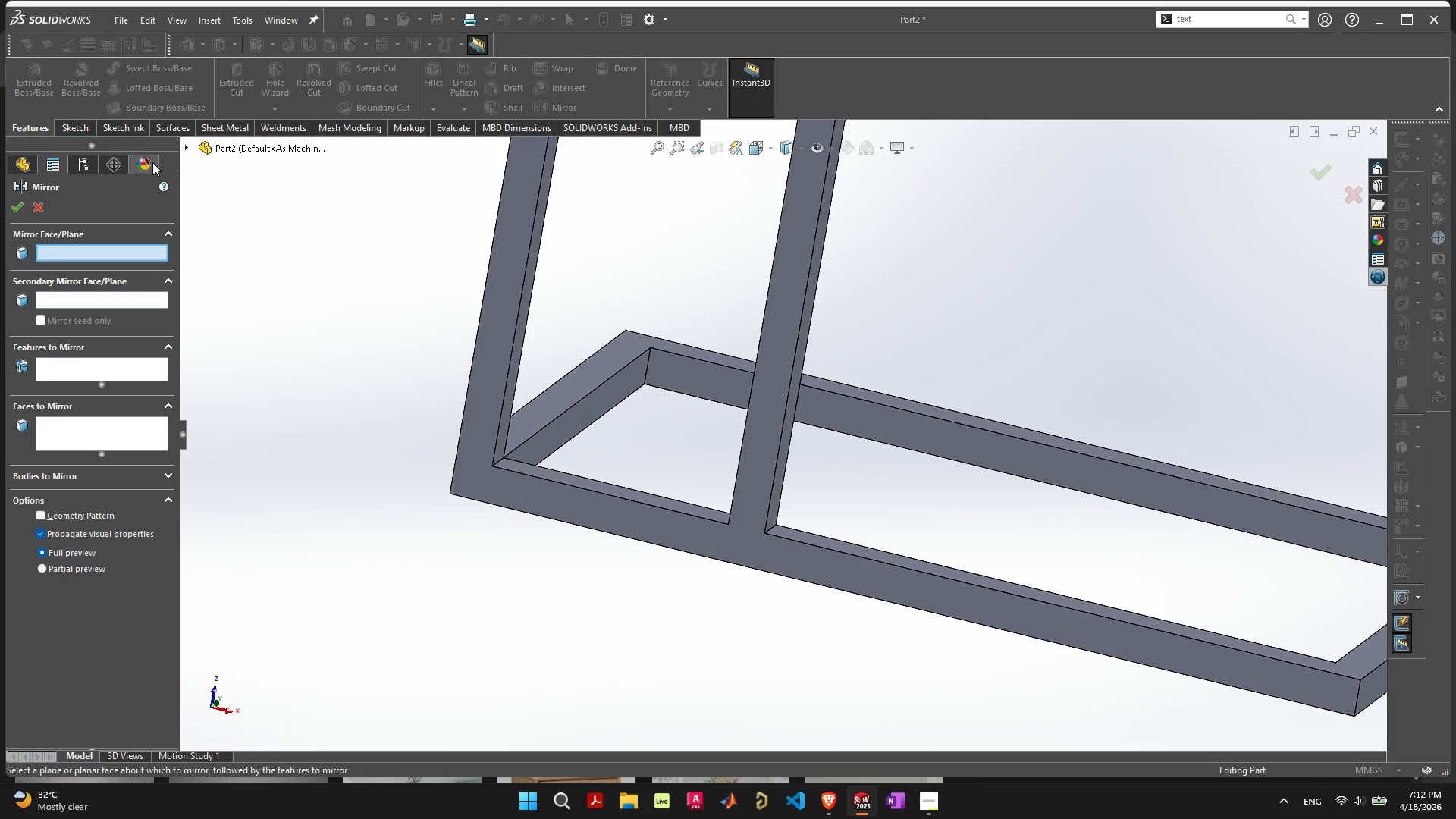 
left_click([187, 147])
 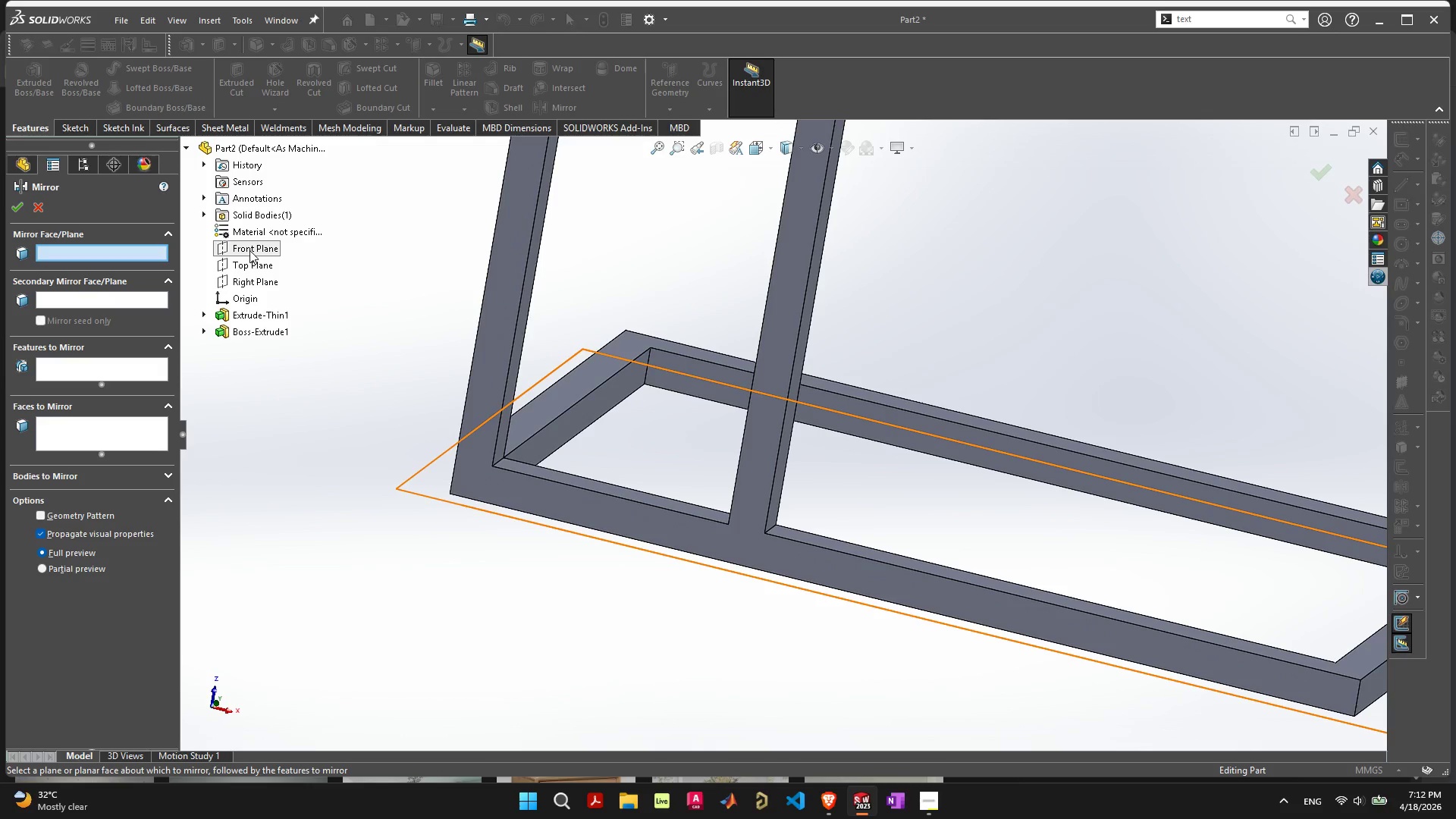 
scroll: coordinate [413, 308], scroll_direction: down, amount: 7.0
 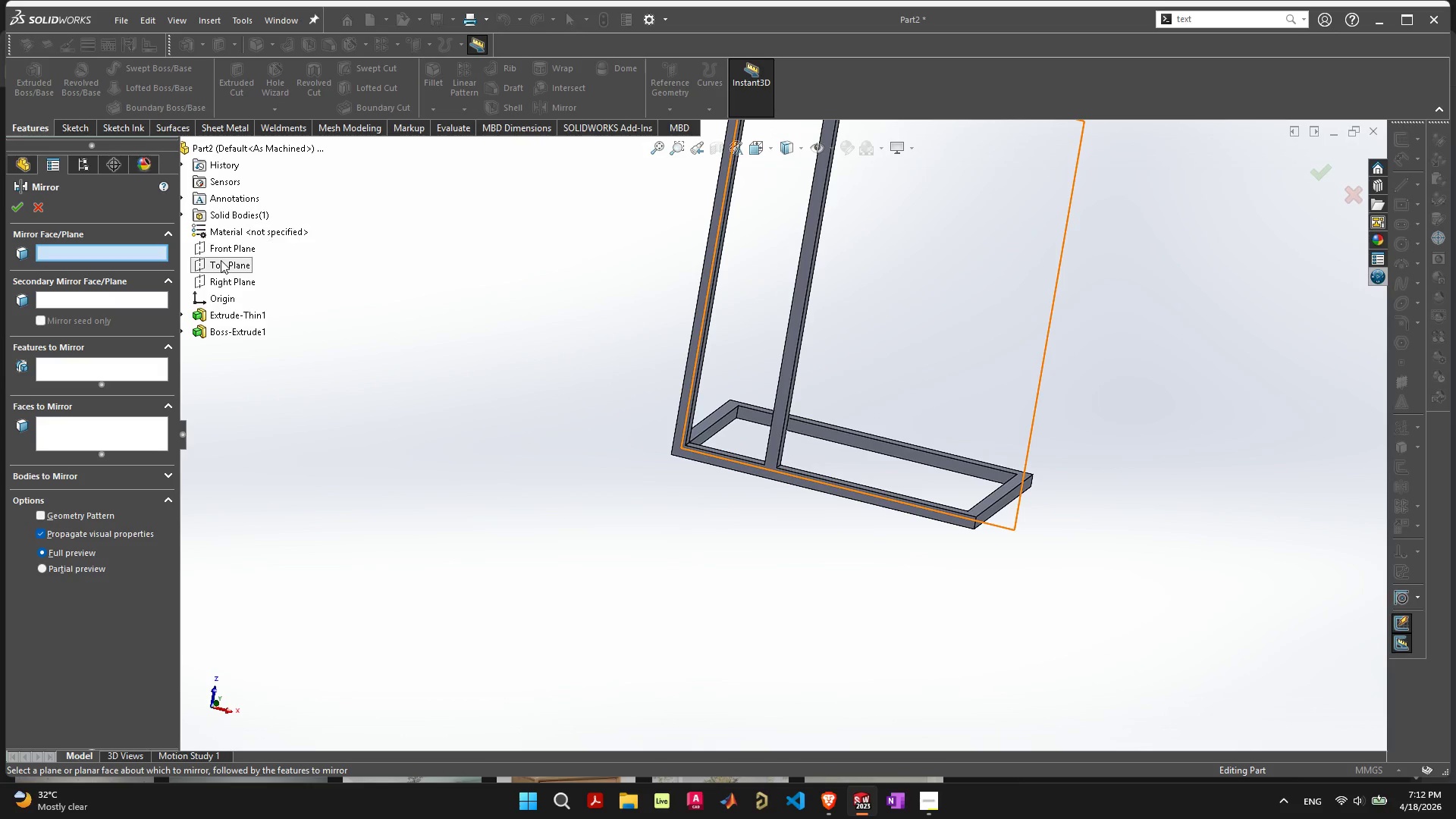 
left_click([221, 260])
 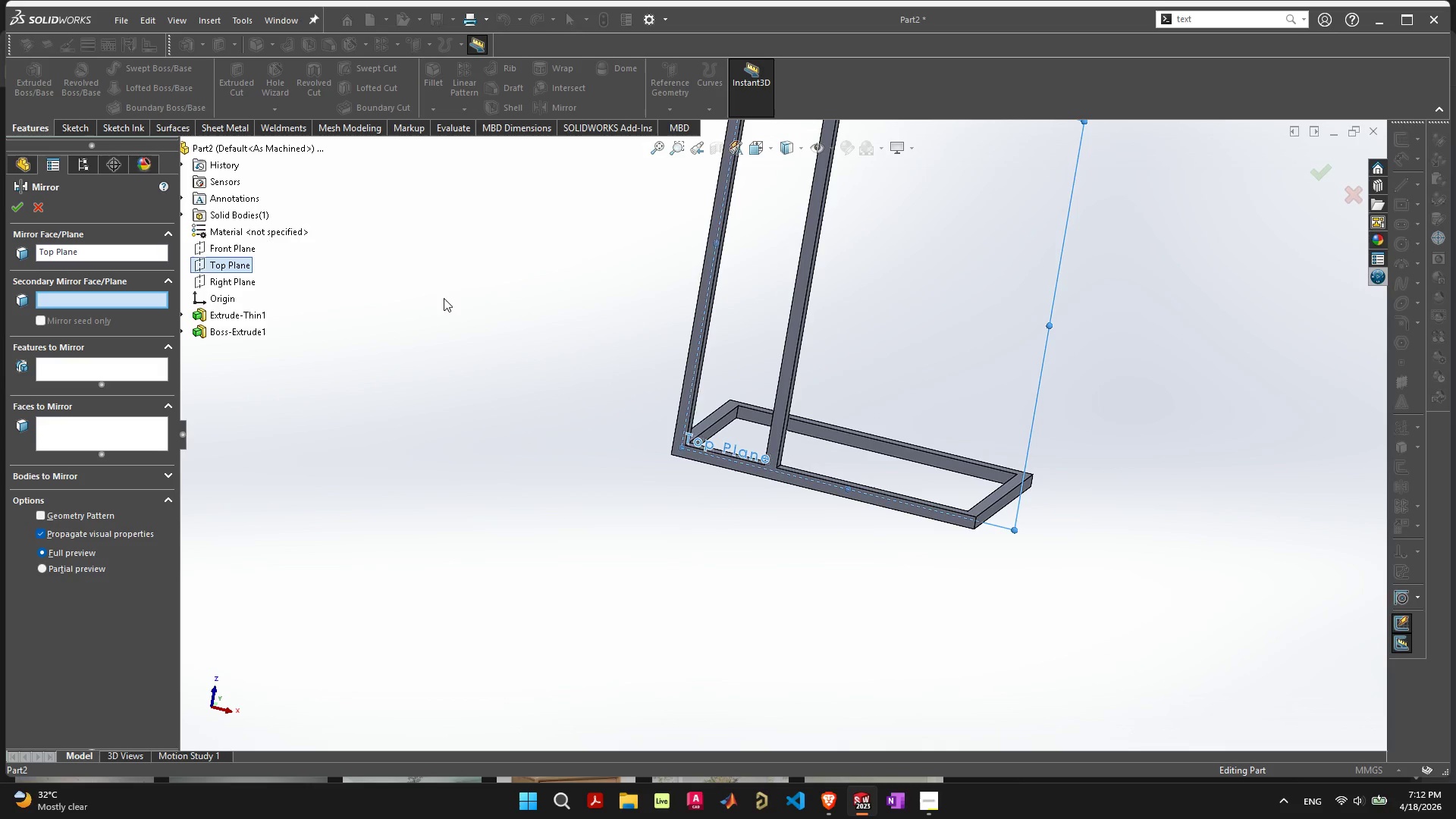 
scroll: coordinate [604, 329], scroll_direction: down, amount: 5.0
 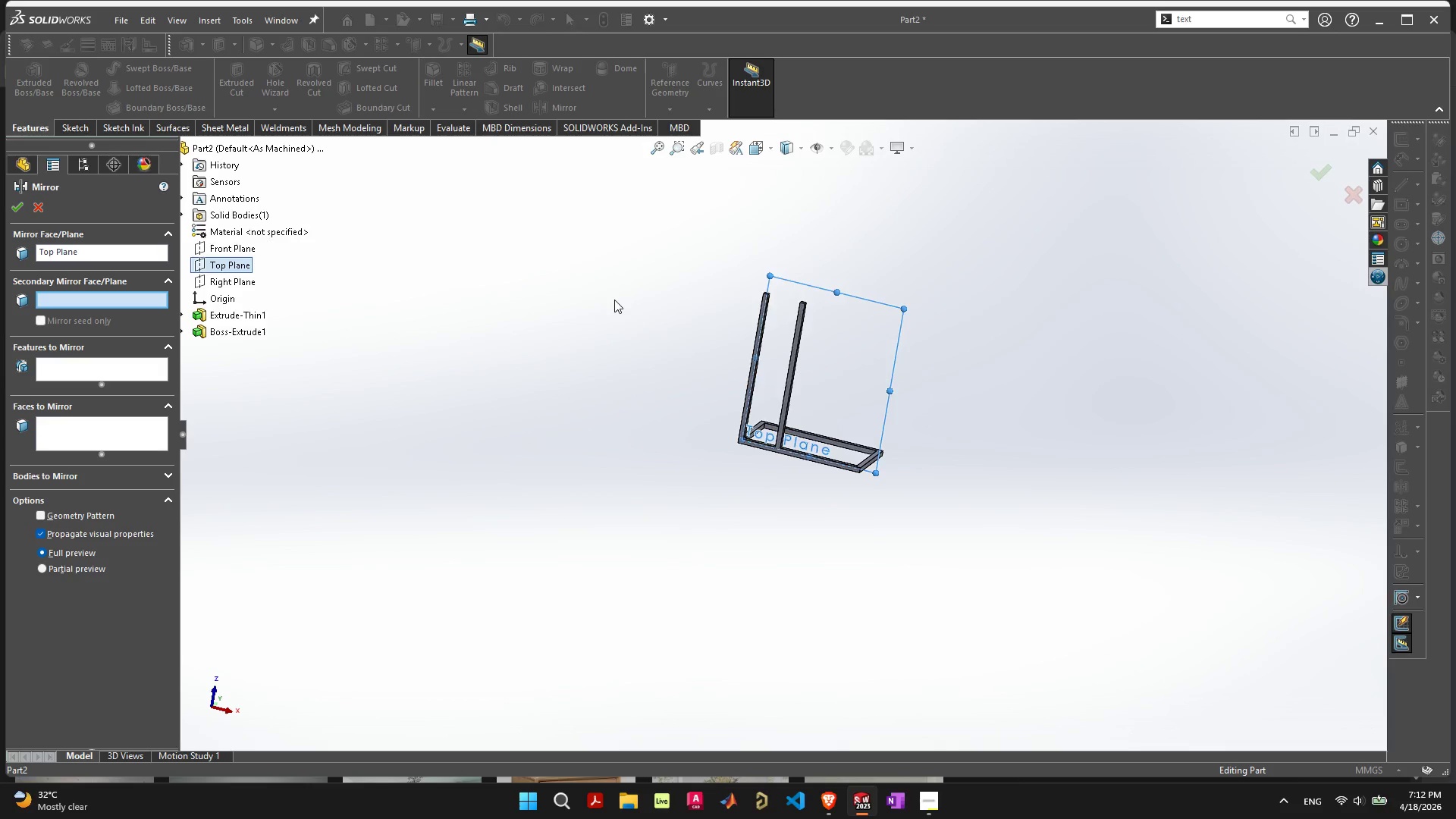 
scroll: coordinate [611, 306], scroll_direction: up, amount: 3.0
 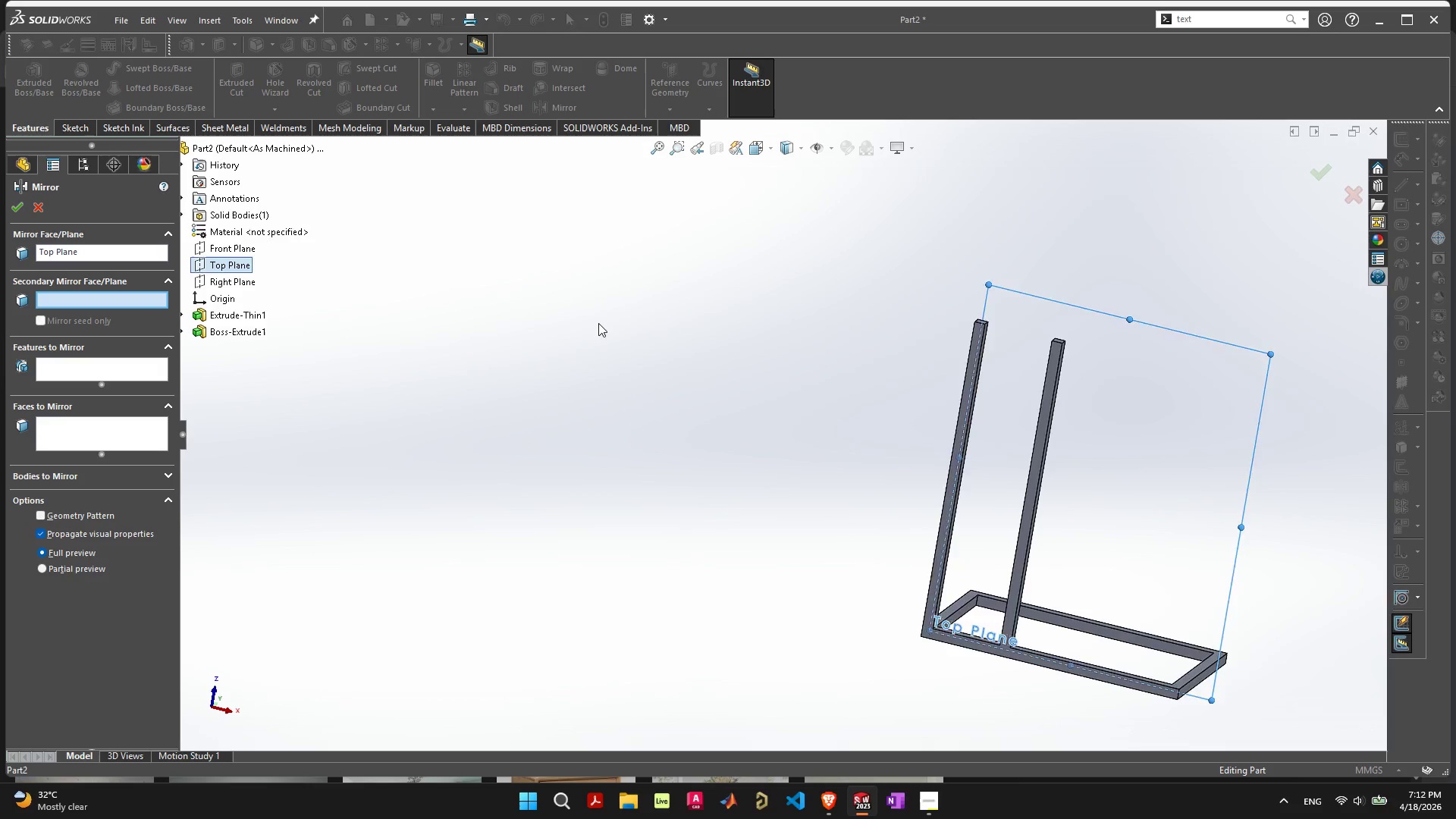 
scroll: coordinate [598, 325], scroll_direction: down, amount: 1.0
 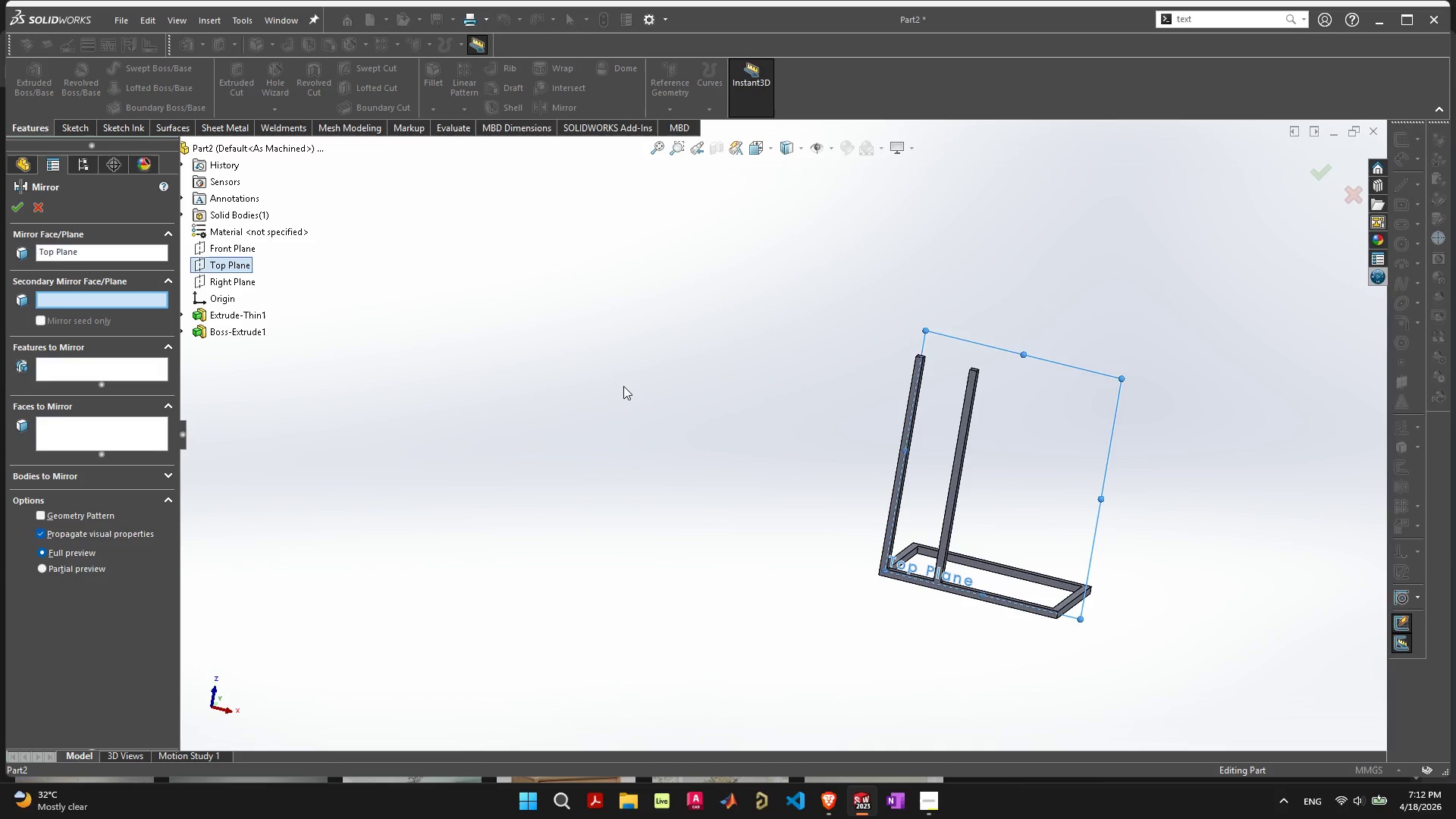 
left_click([557, 400])
 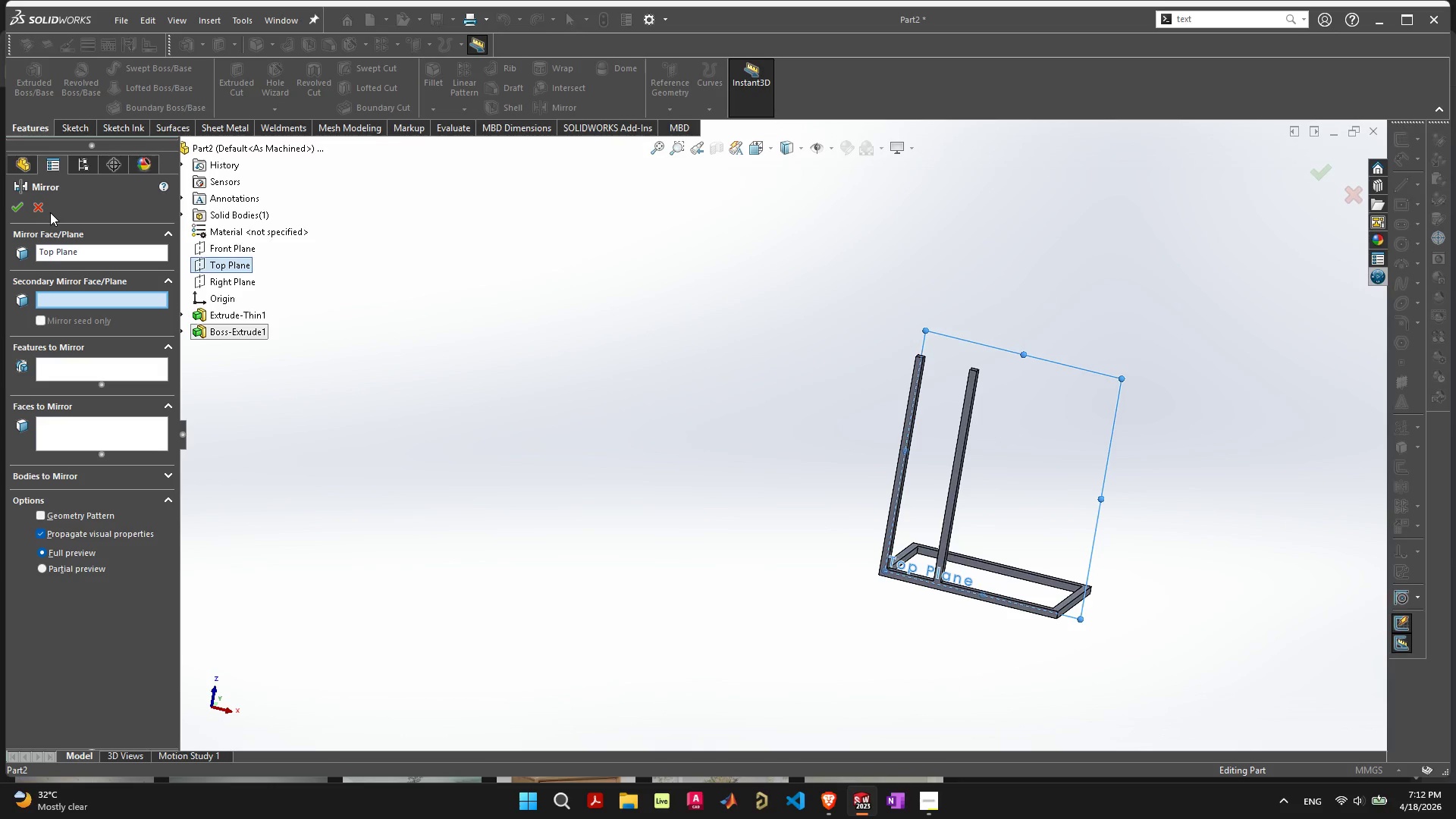 
left_click([45, 208])
 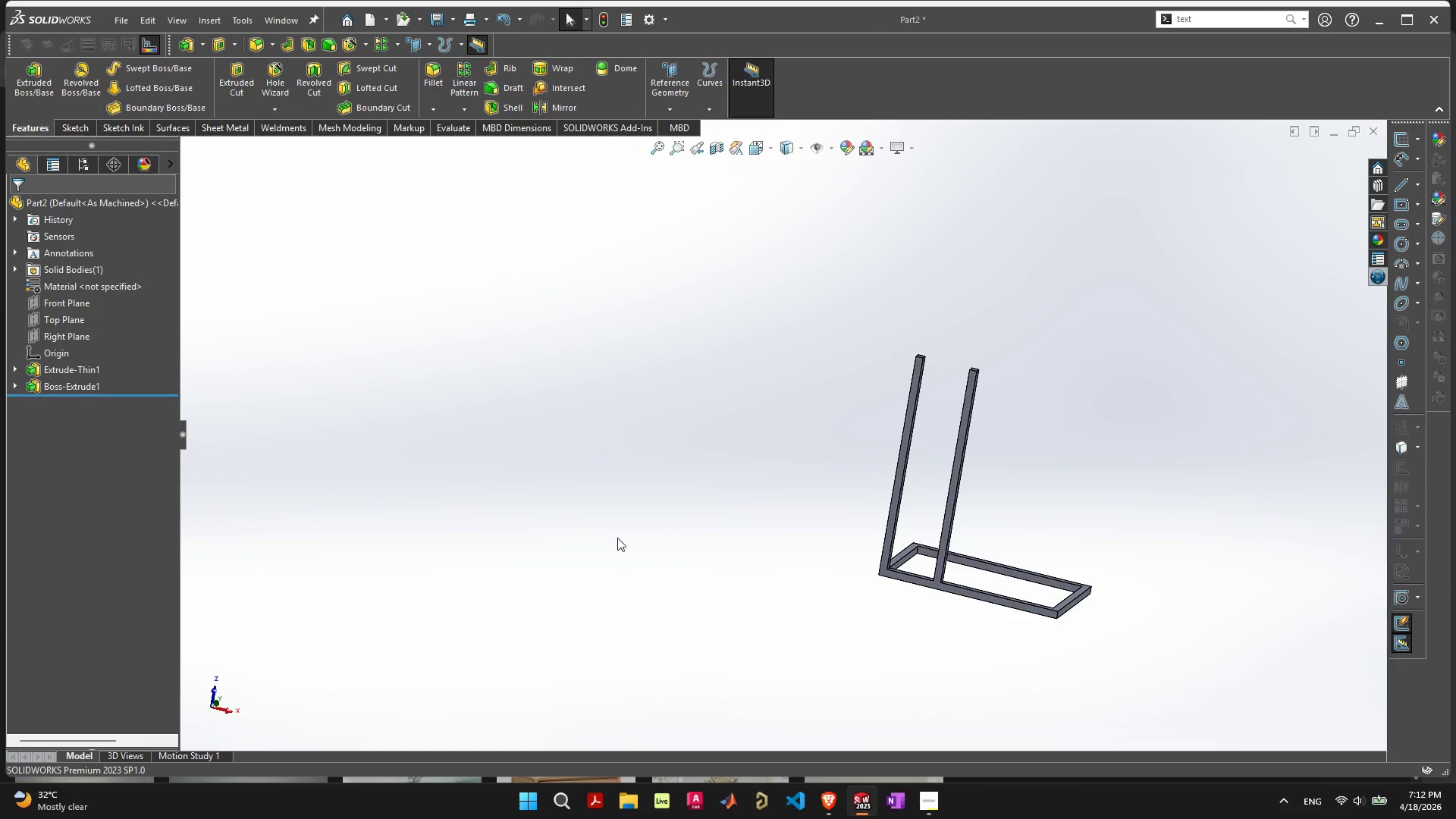 
left_click_drag(start_coordinate=[617, 538], to_coordinate=[621, 538])
 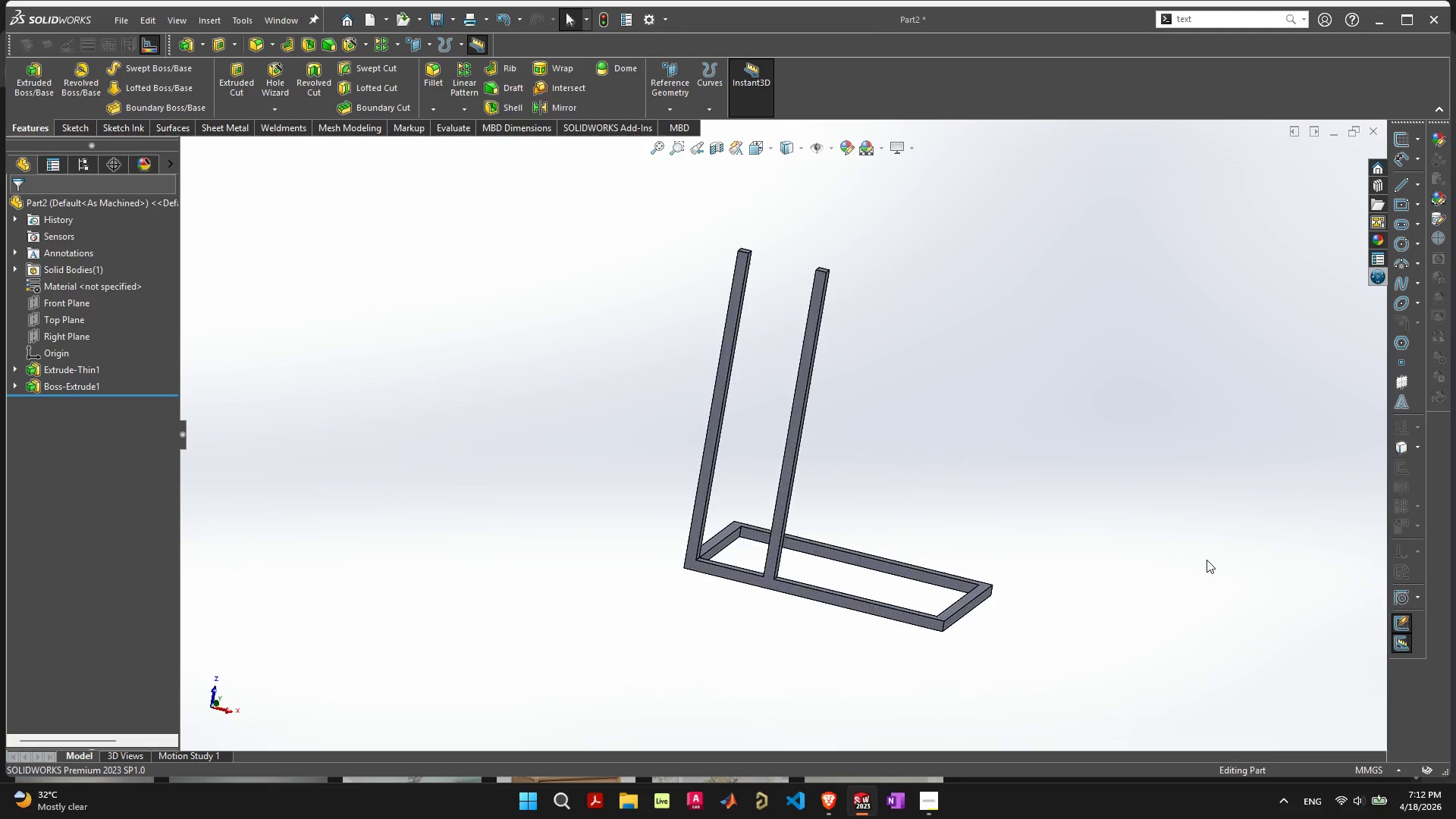 
scroll: coordinate [1207, 560], scroll_direction: up, amount: 1.0
 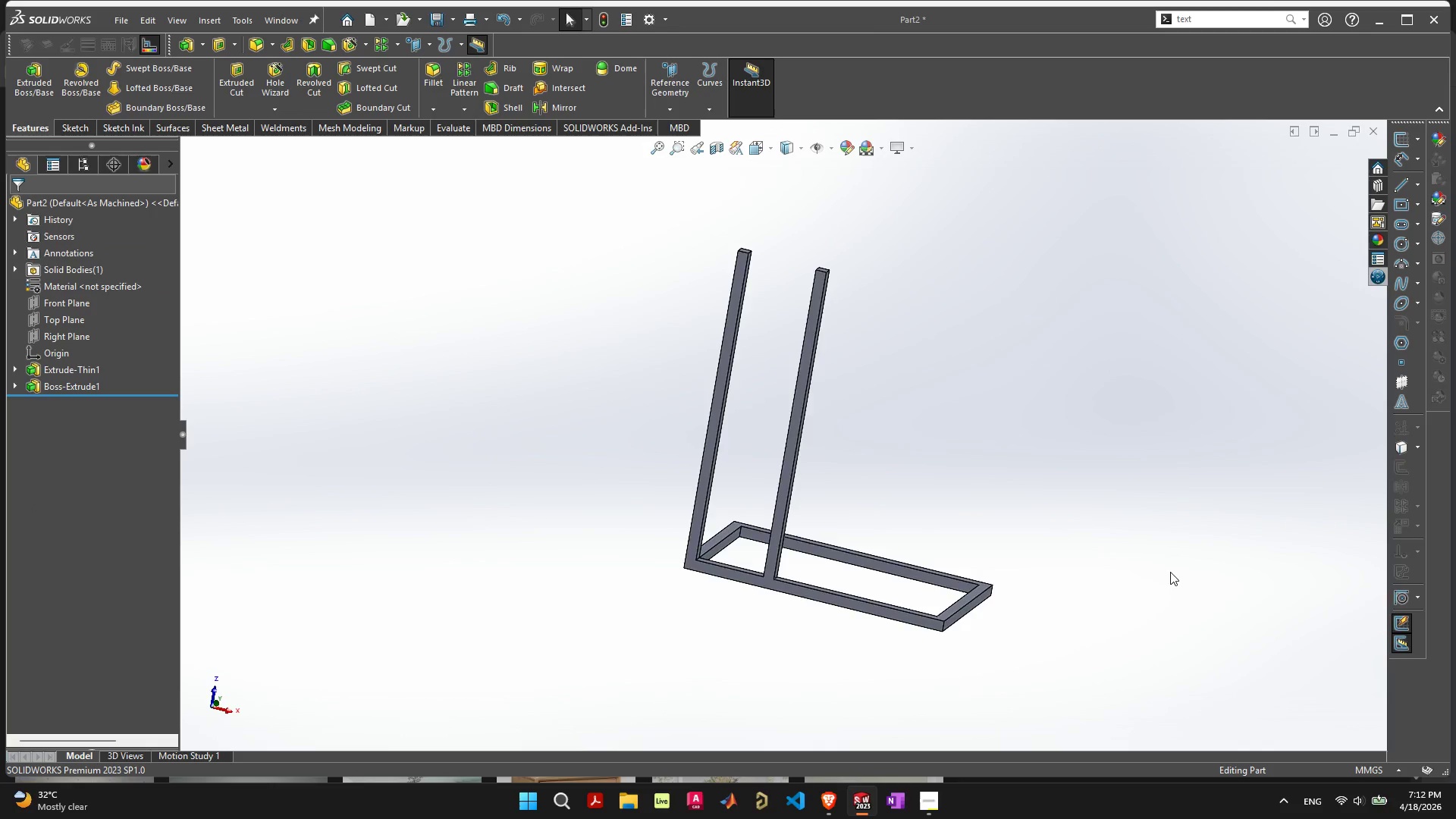 
key(F)
 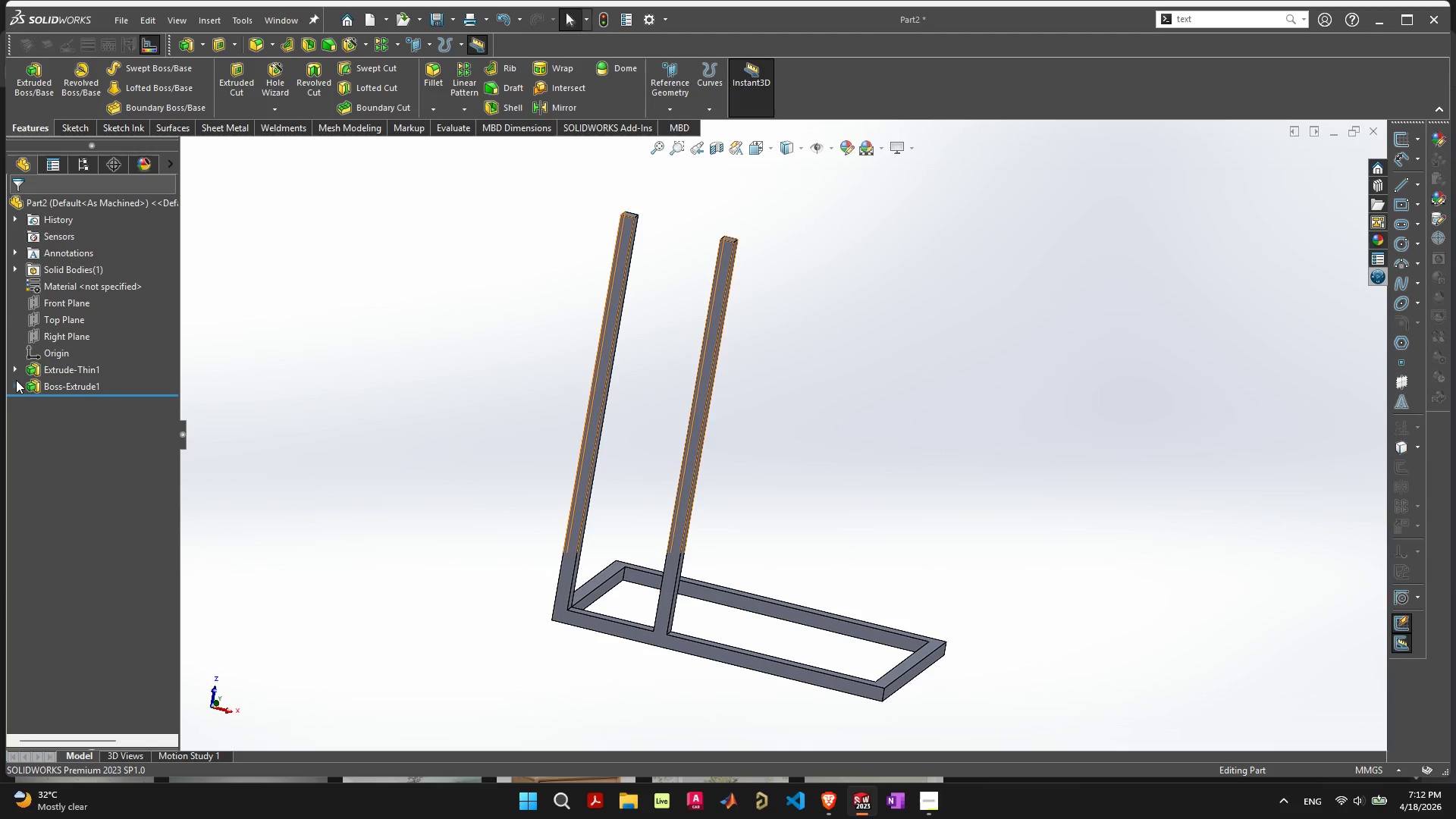 
wait(7.52)
 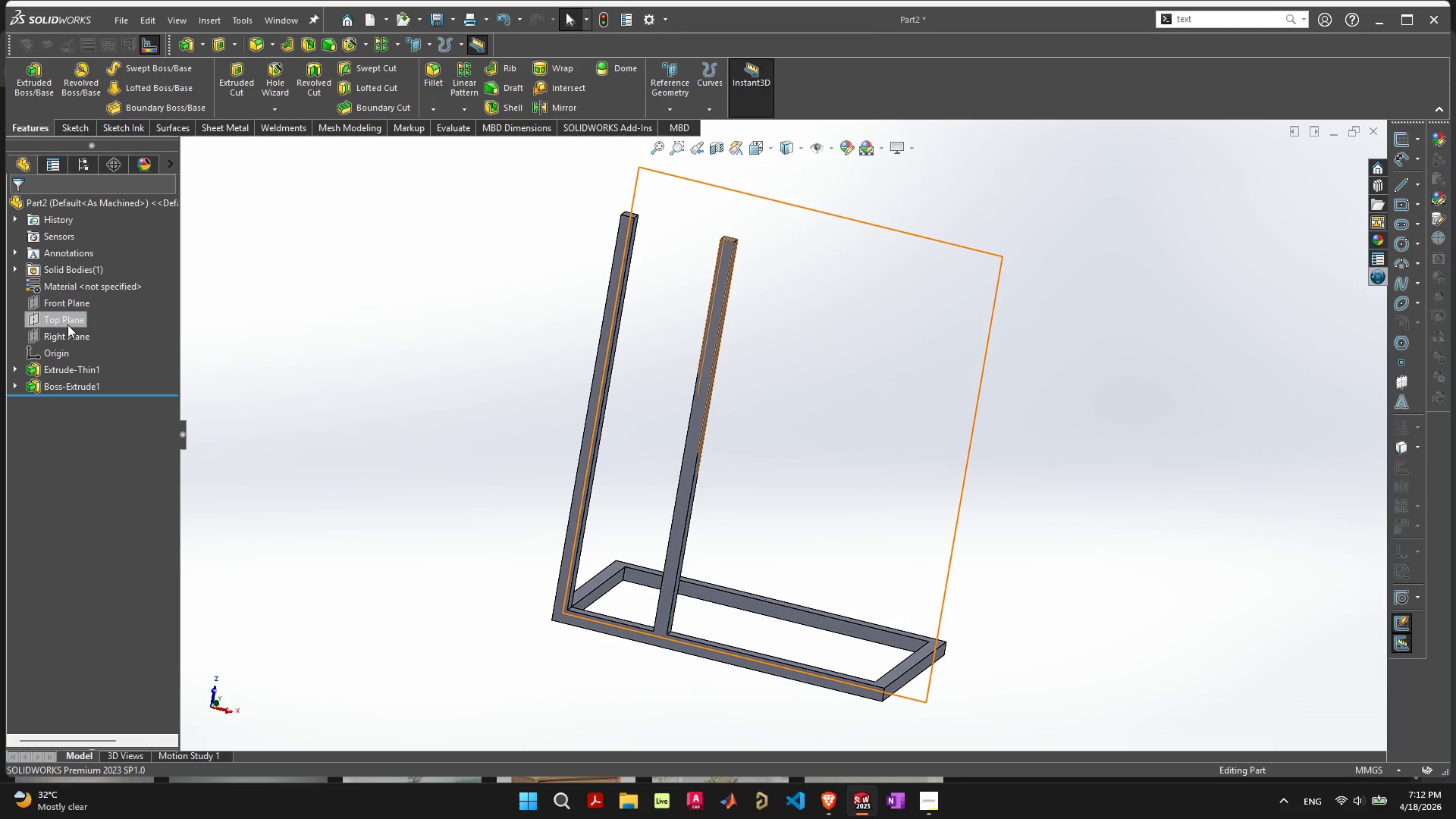 
left_click([11, 369])
 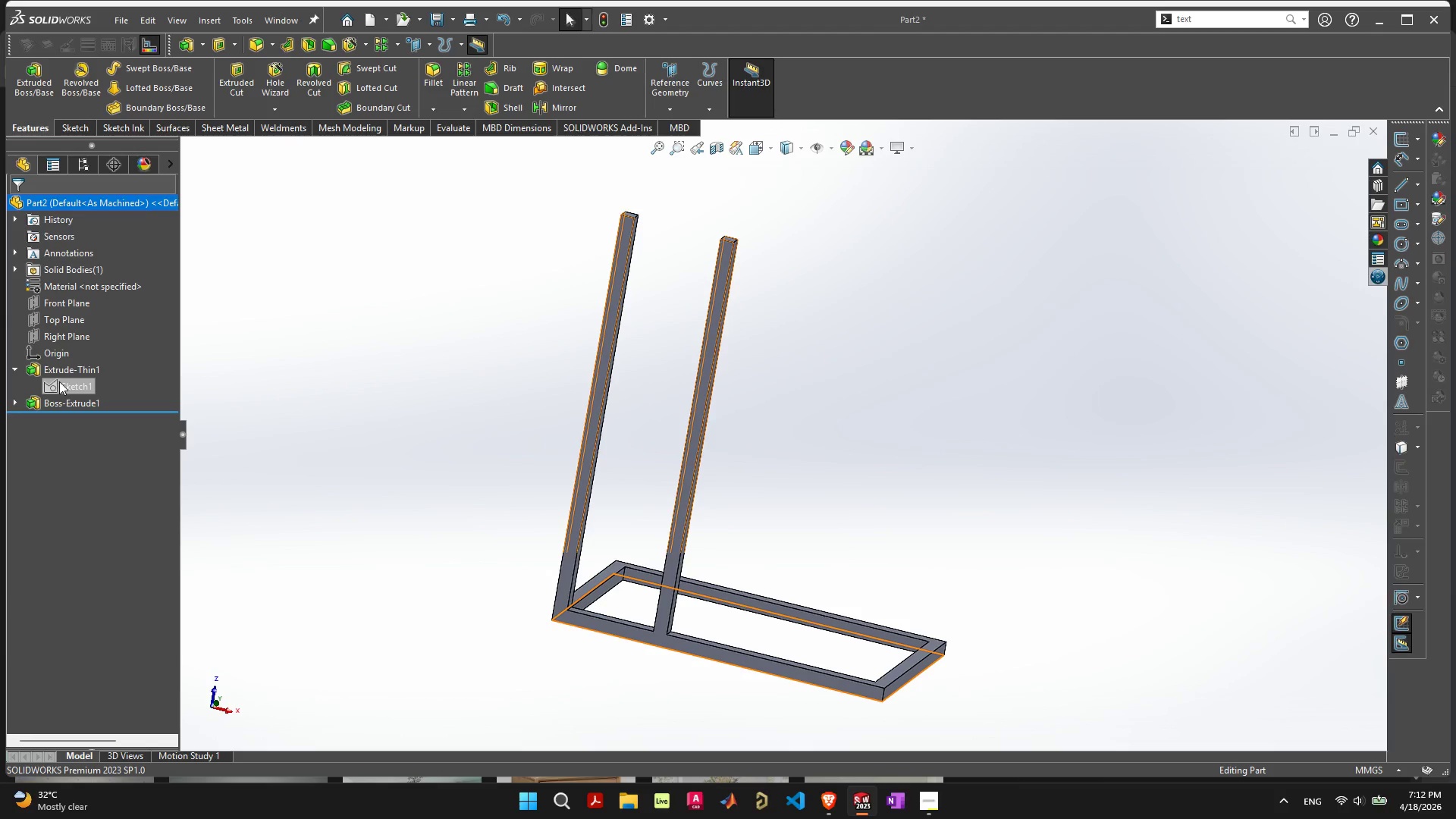 
right_click([60, 384])
 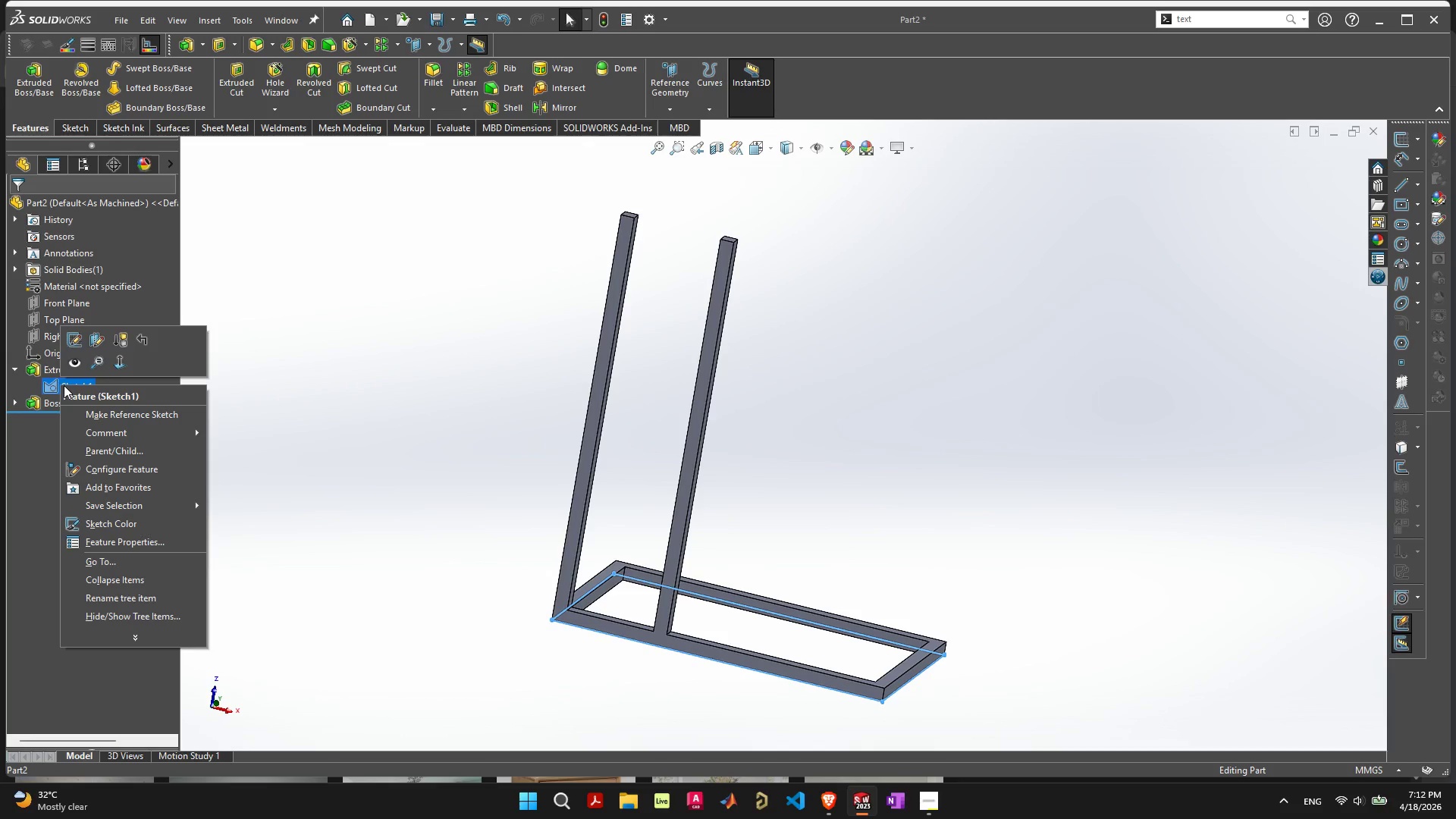 
left_click([91, 336])
 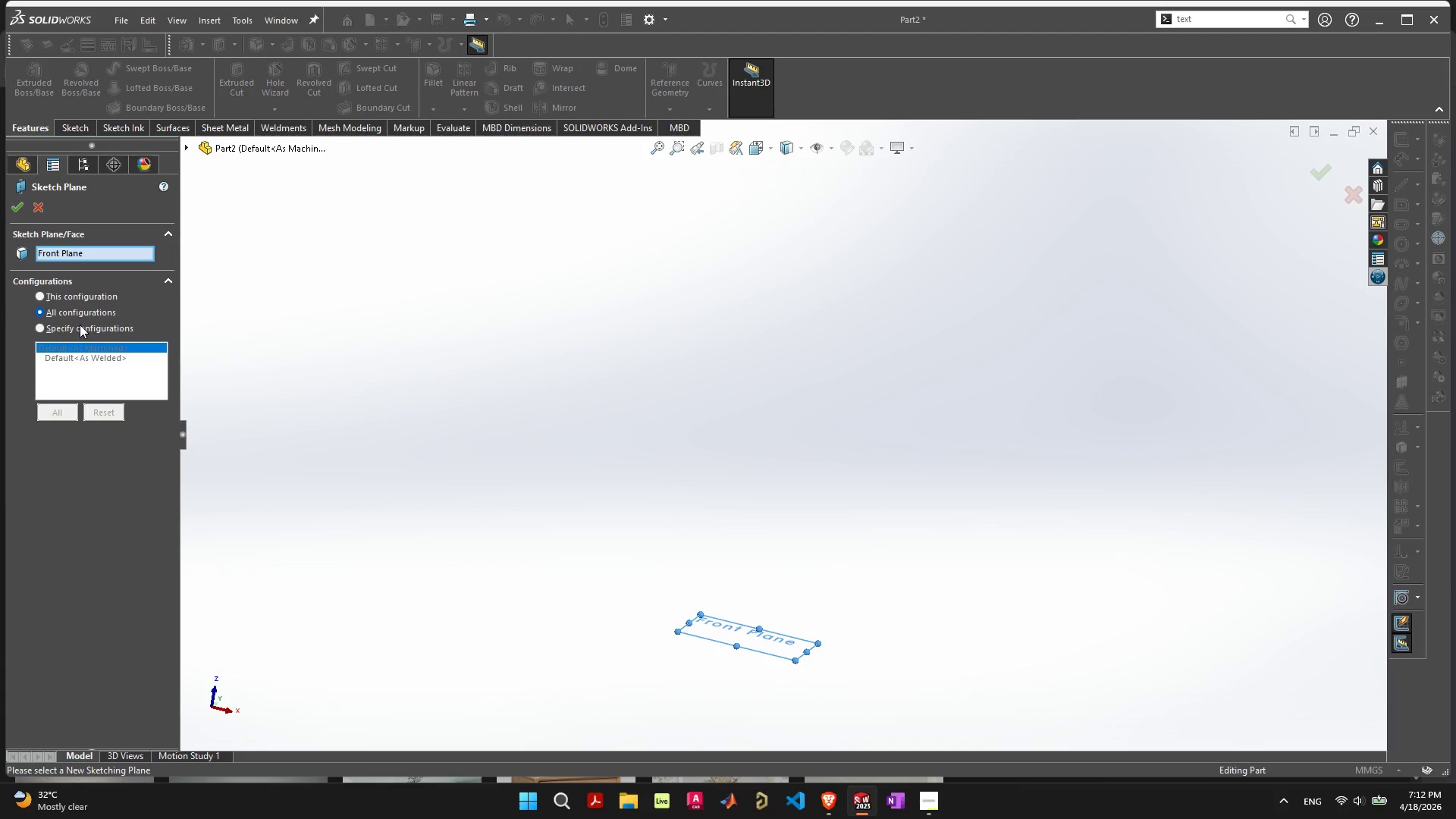 
left_click([53, 253])
 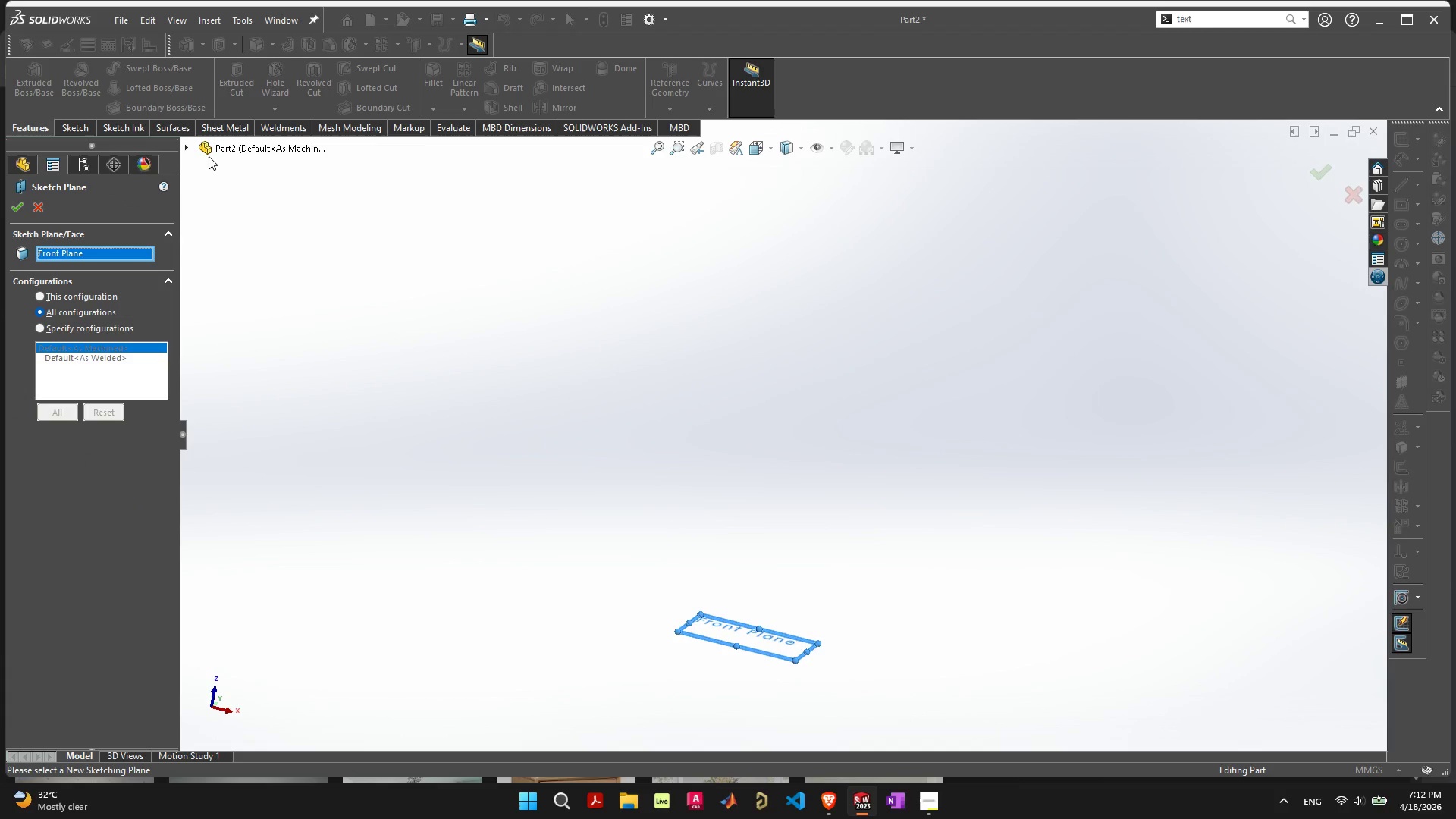 
mouse_move([199, 166])
 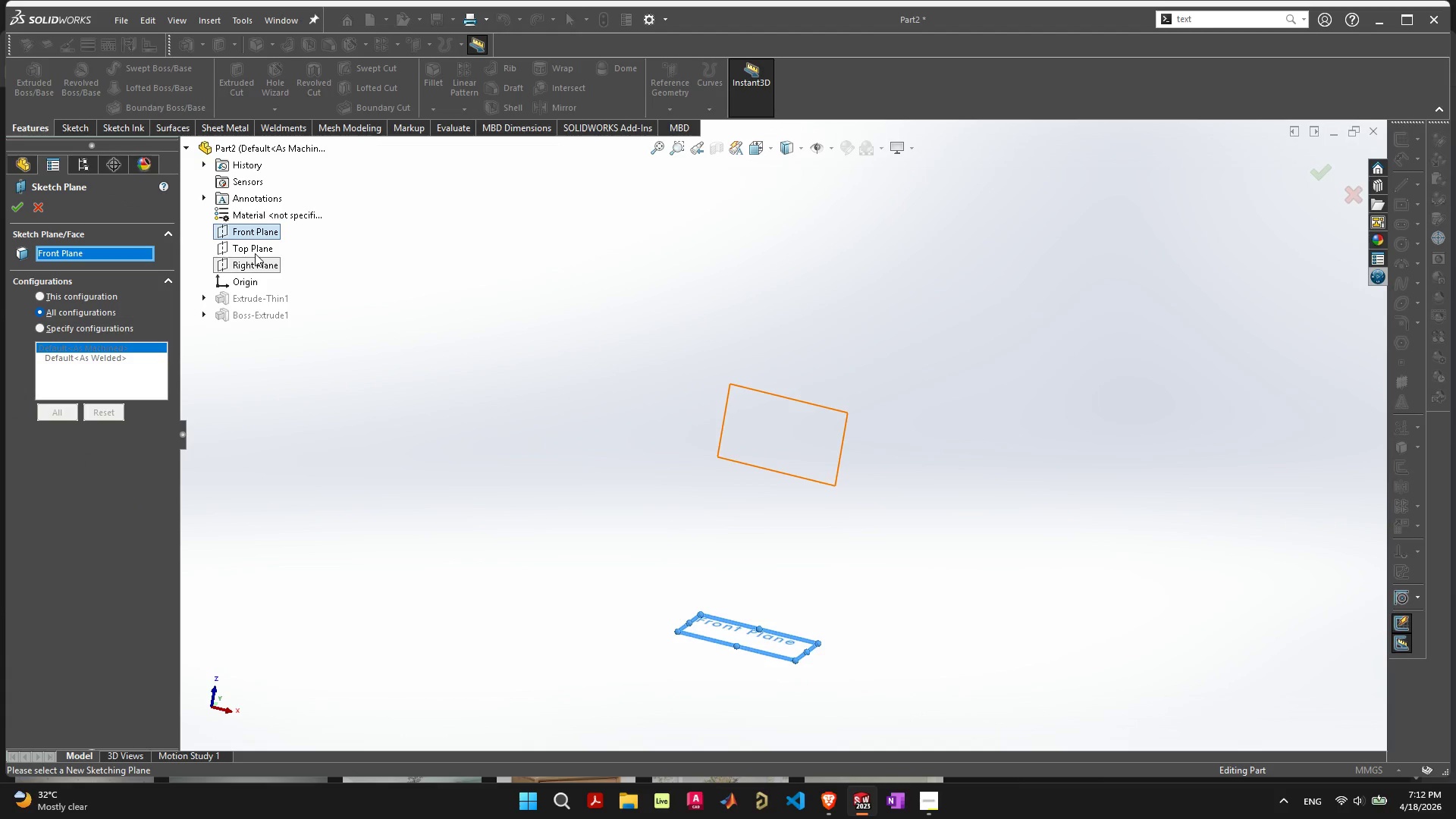 
left_click([255, 252])
 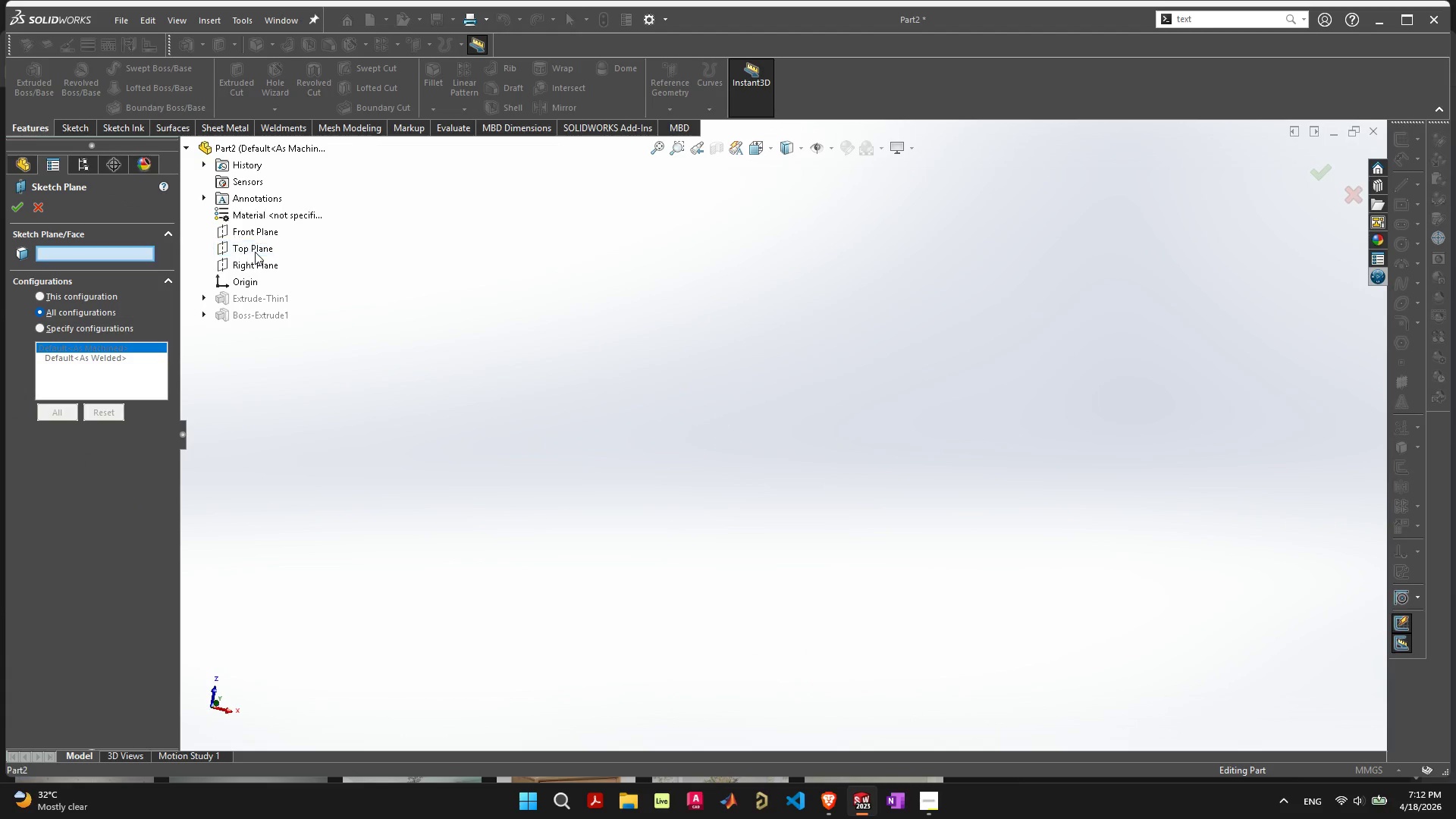 
double_click([255, 252])
 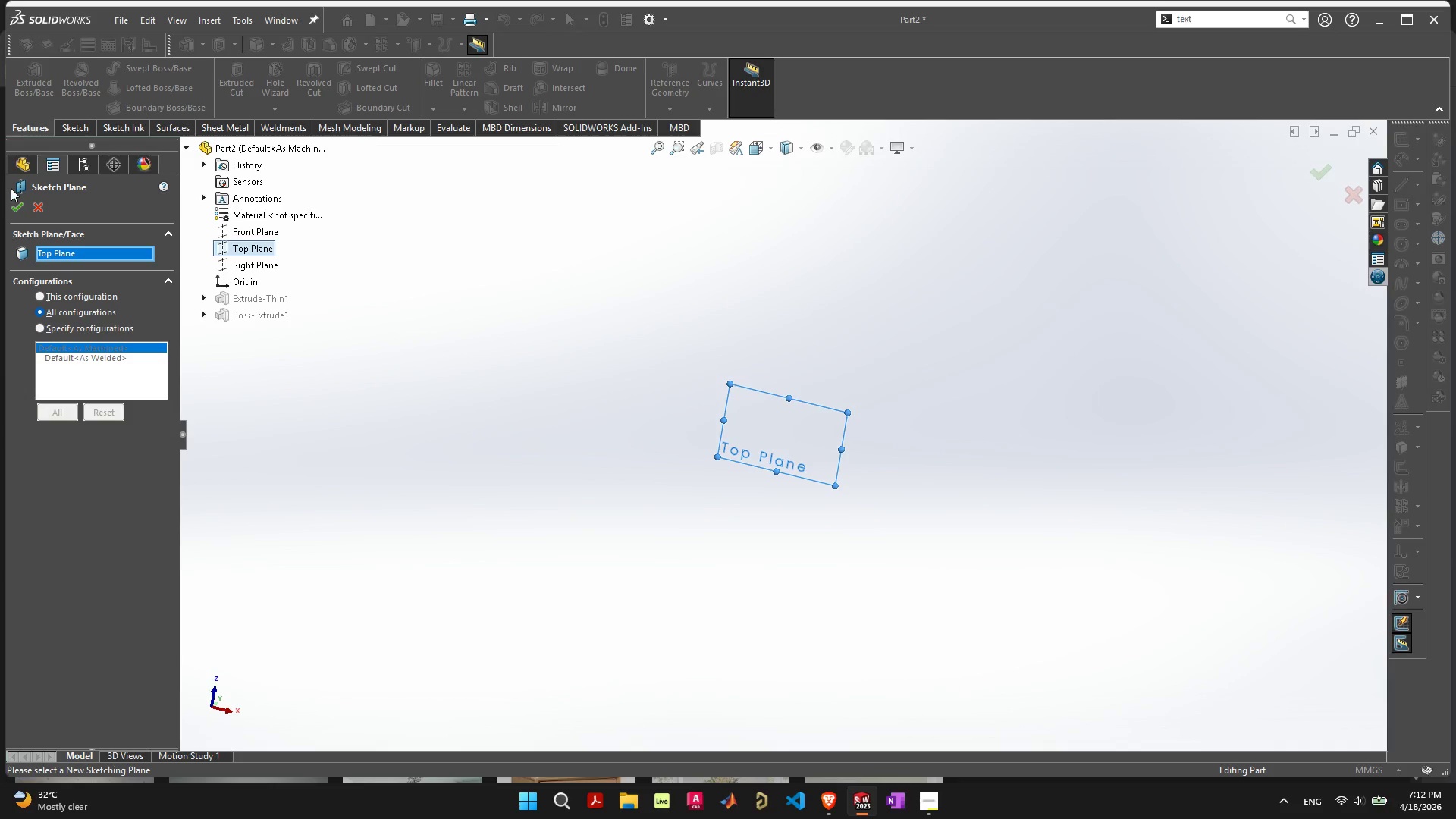 
left_click([15, 204])